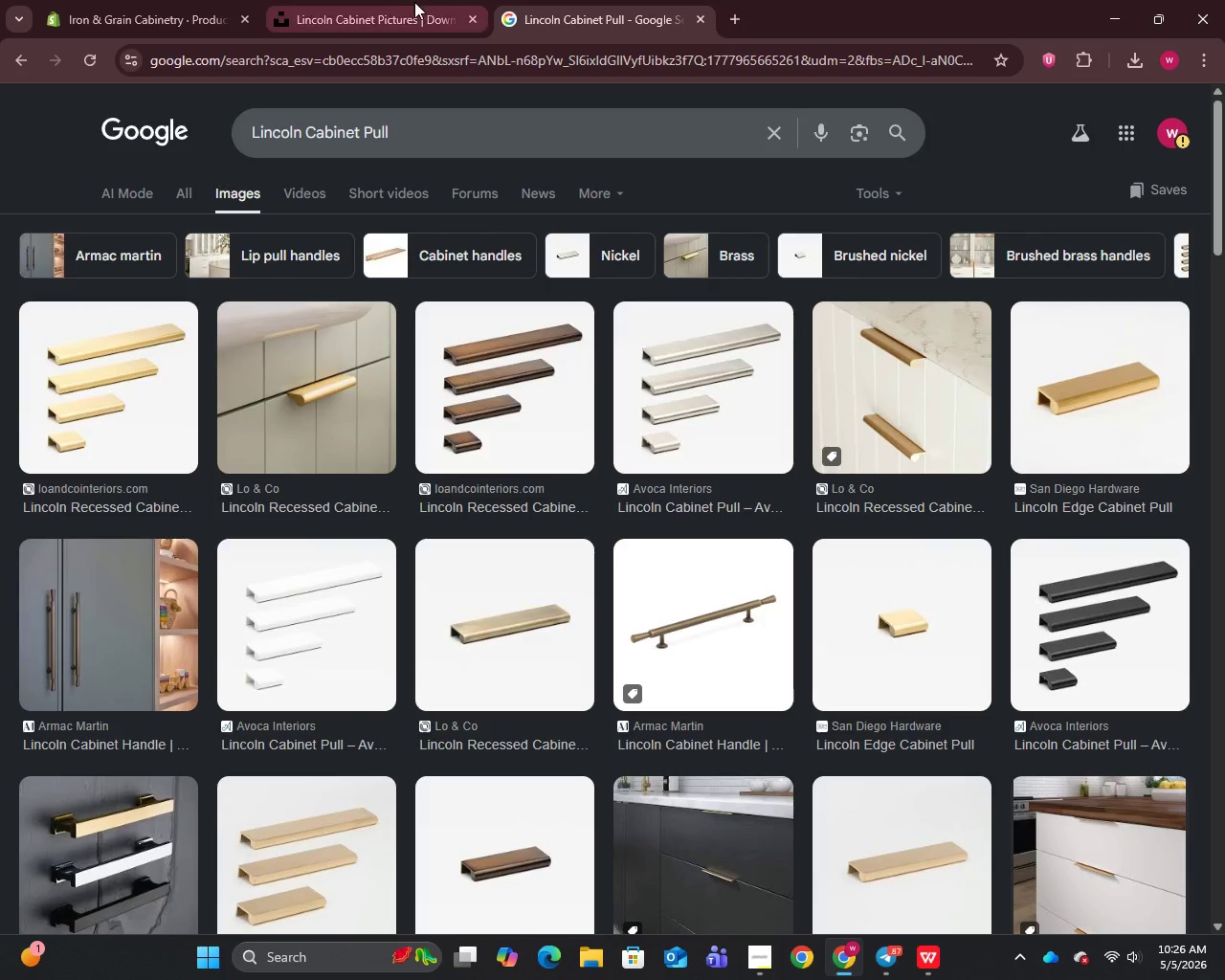 
left_click([411, 4])
 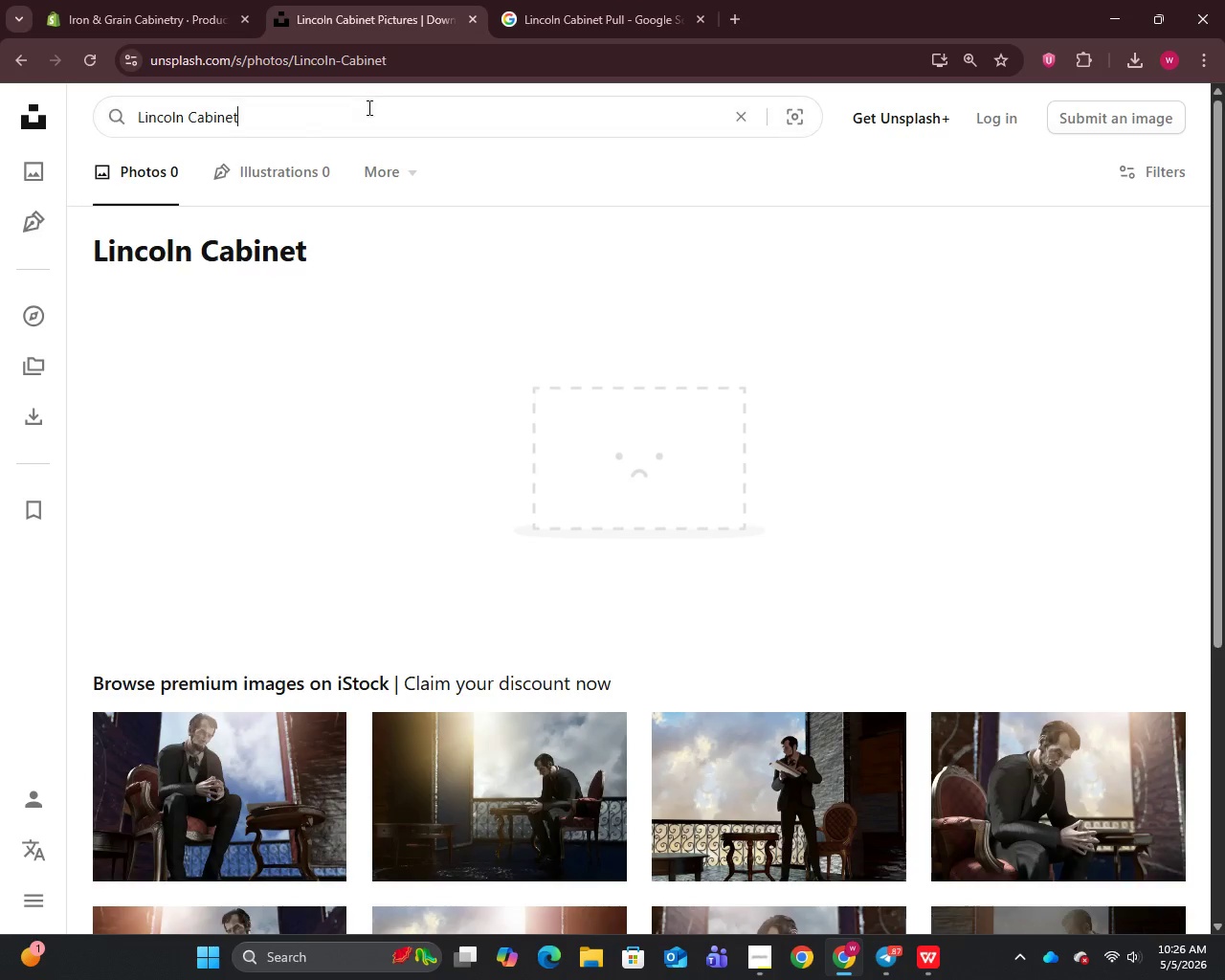 
key(Control+A)
 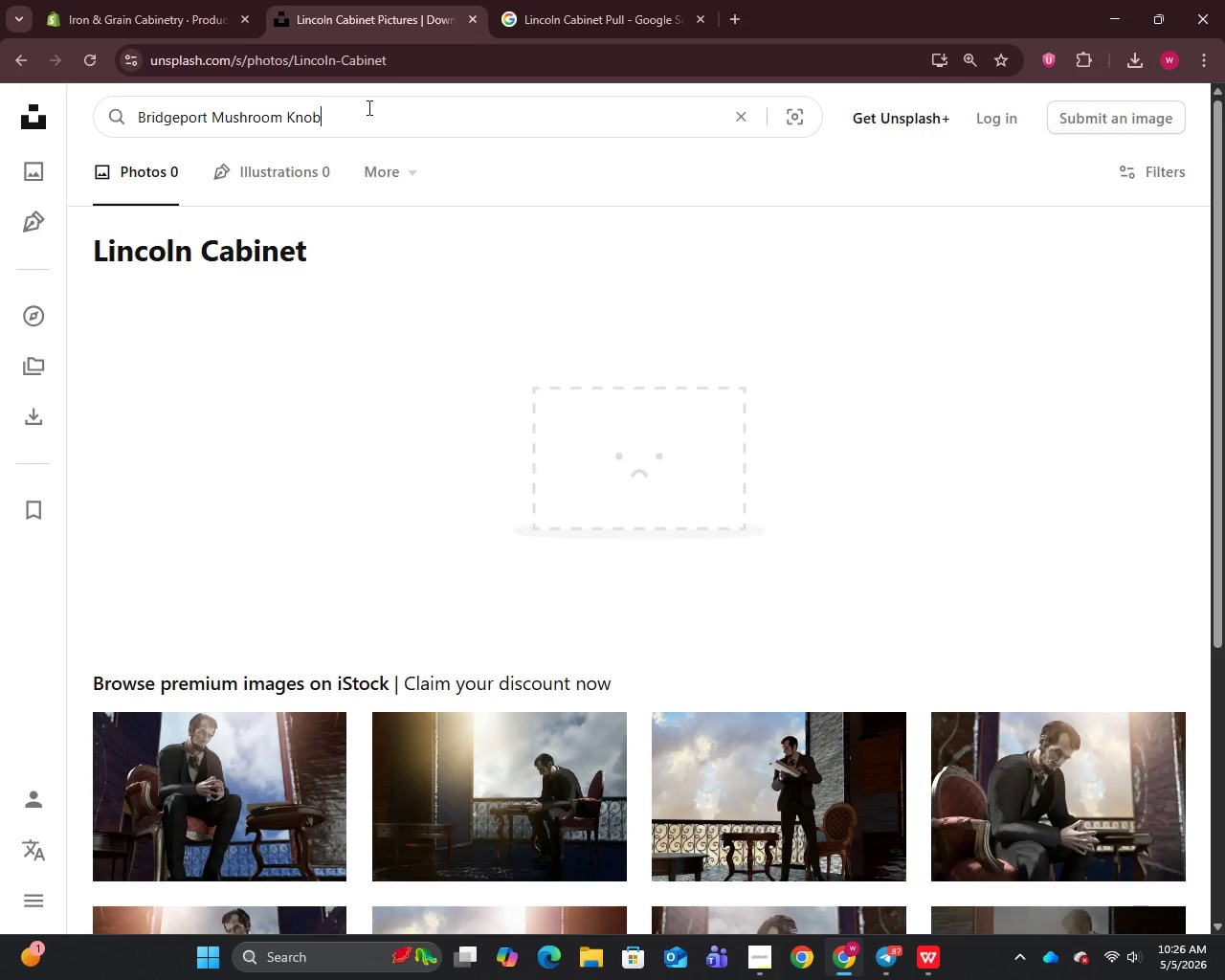 
key(Control+V)
 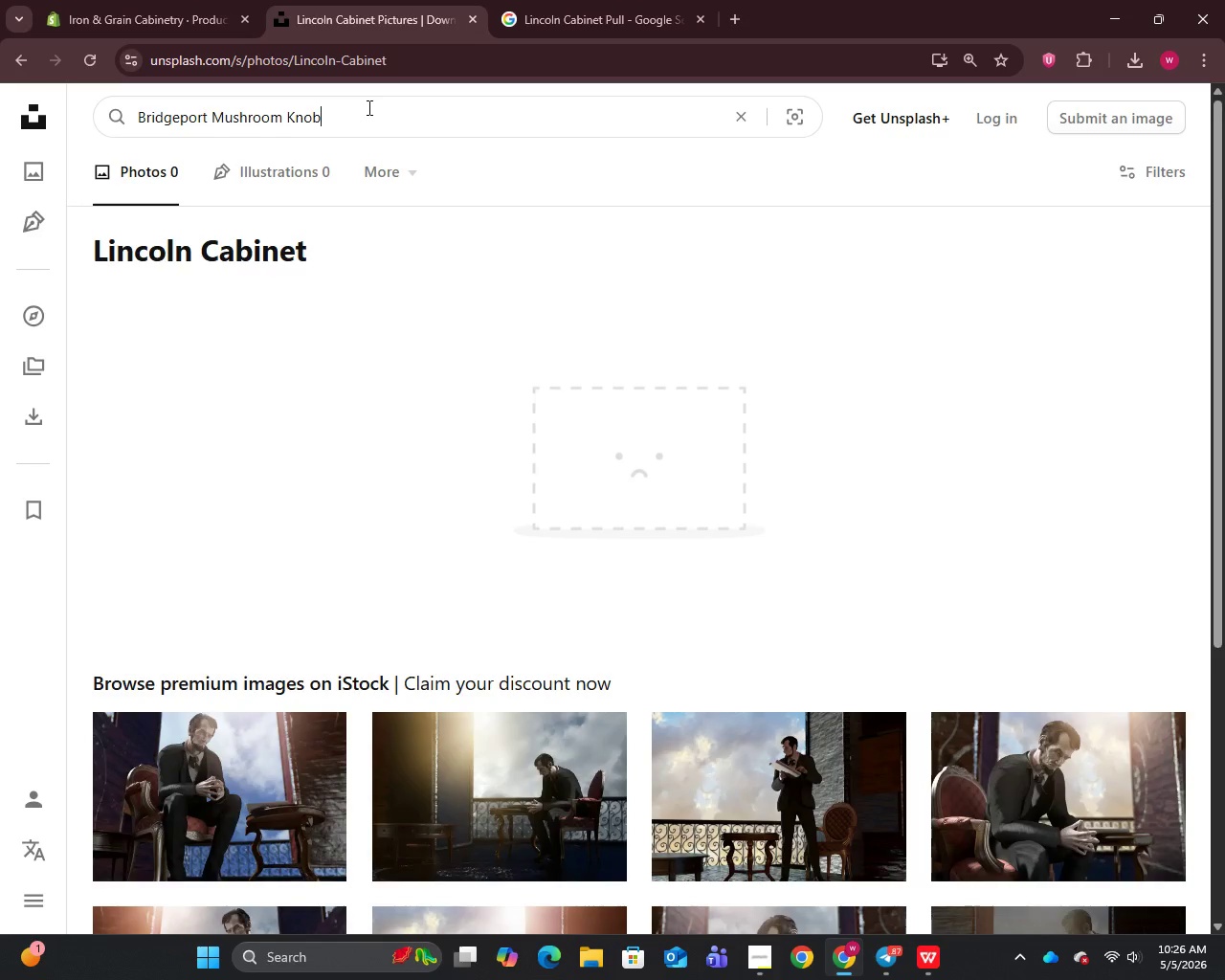 
key(Enter)
 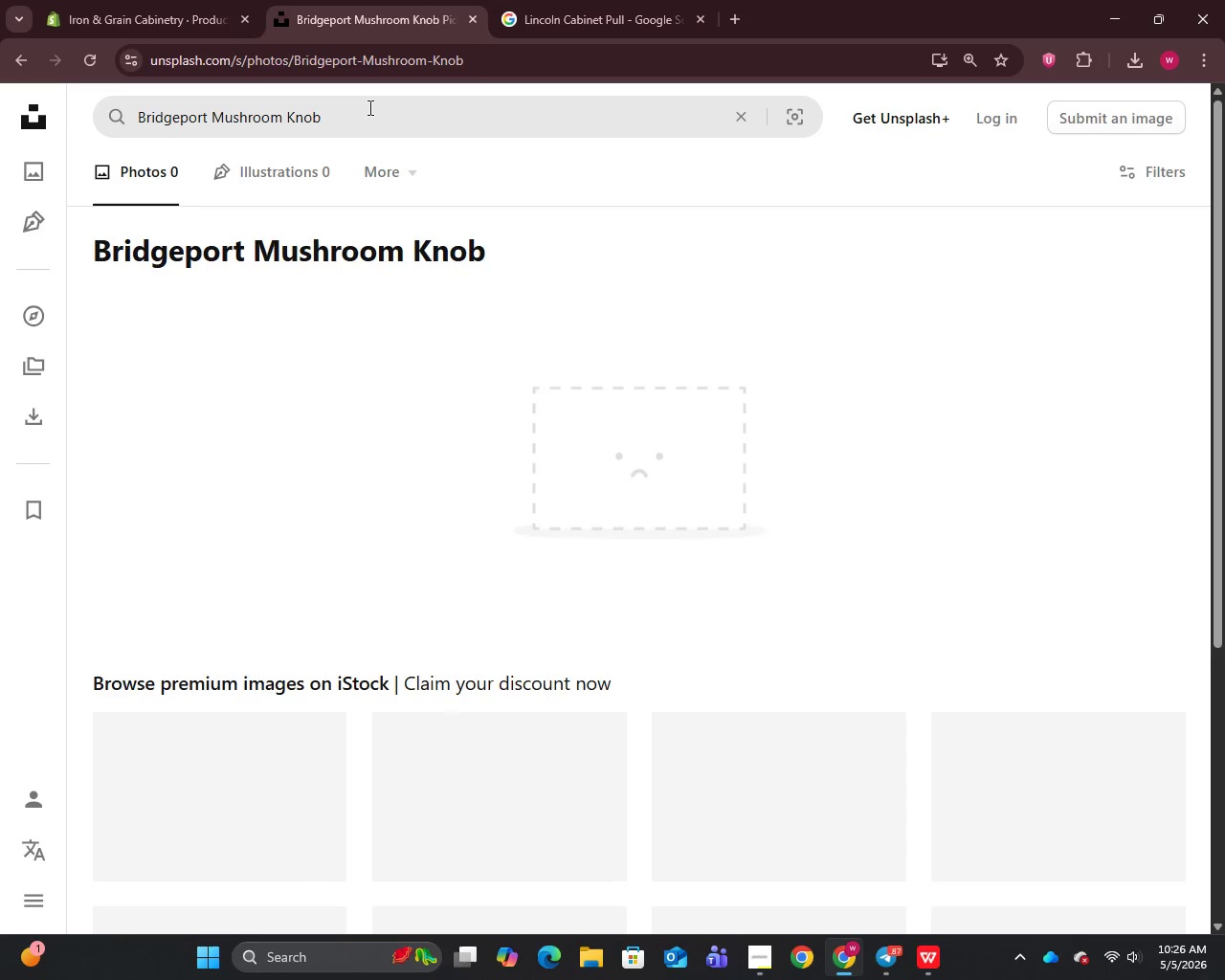 
left_click([556, 0])
 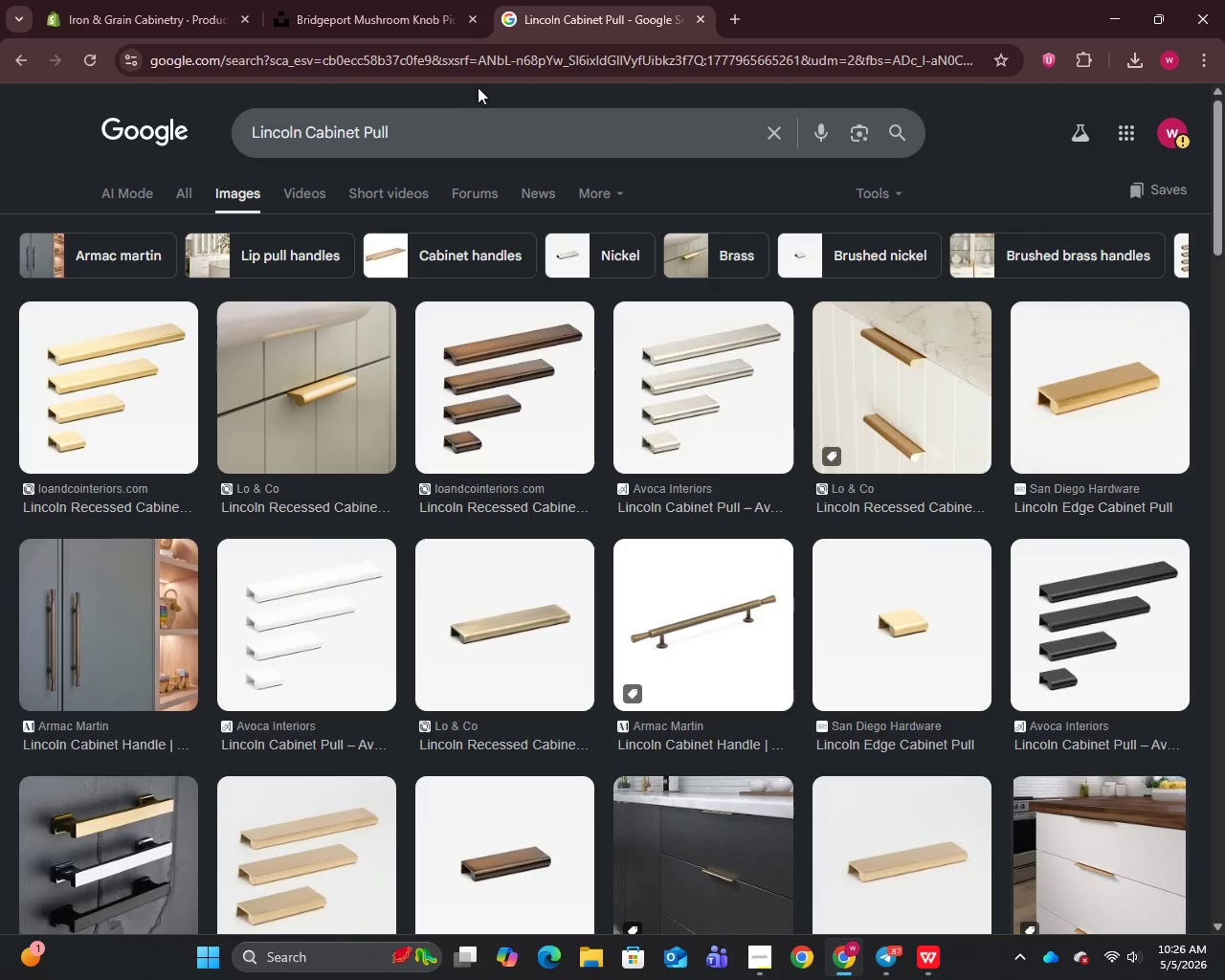 
triple_click([449, 136])
 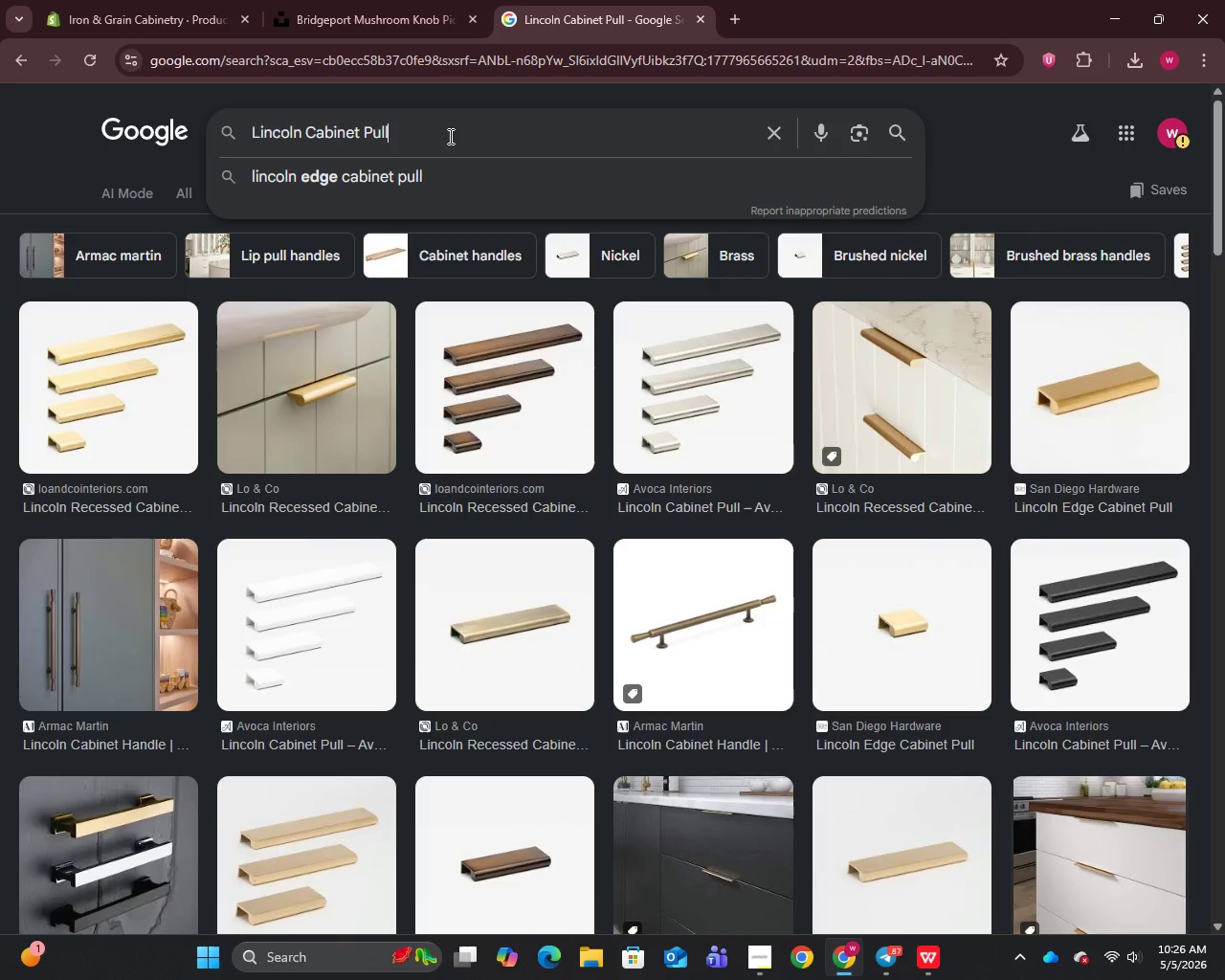 
key(Control+A)
 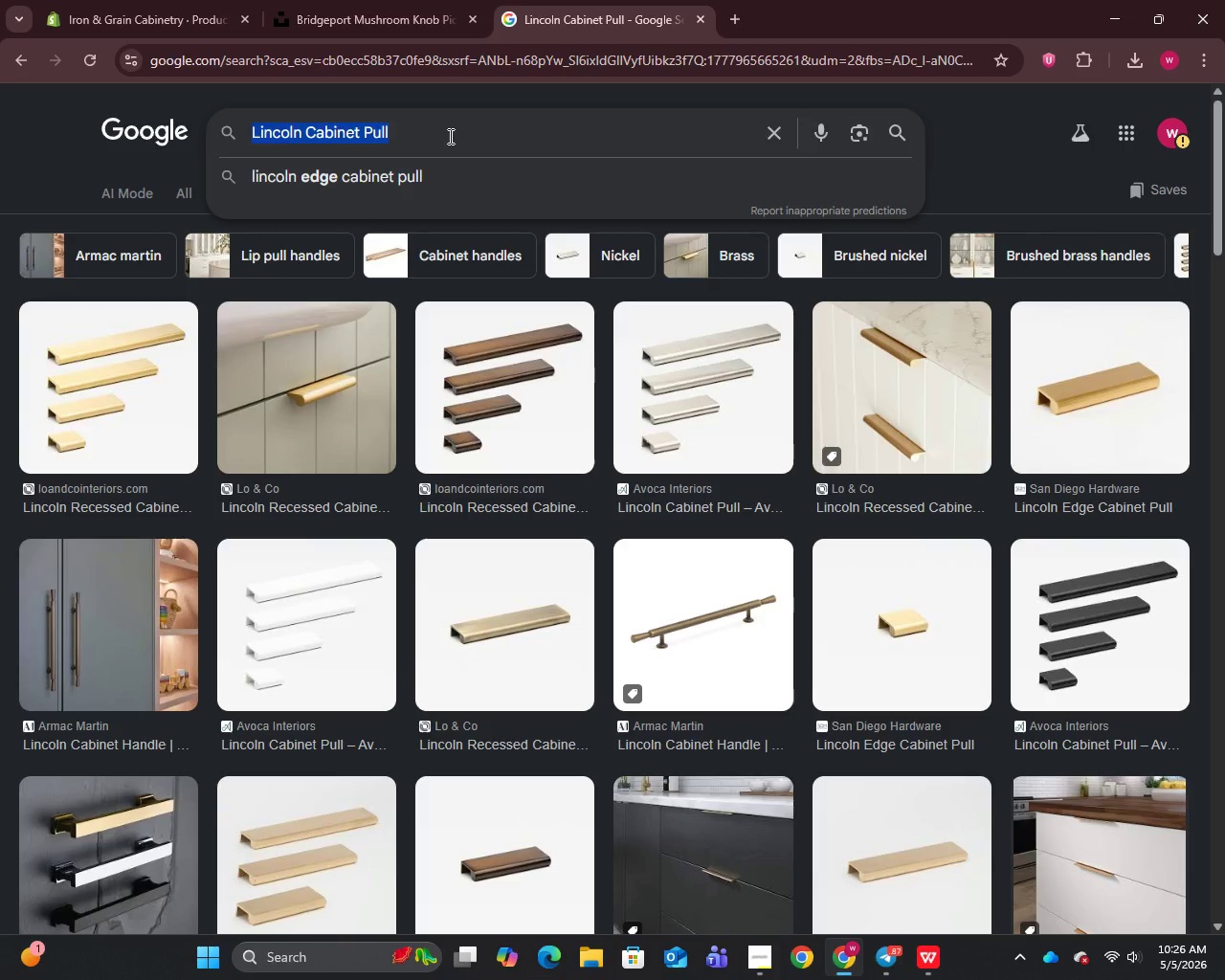 
key(Control+V)
 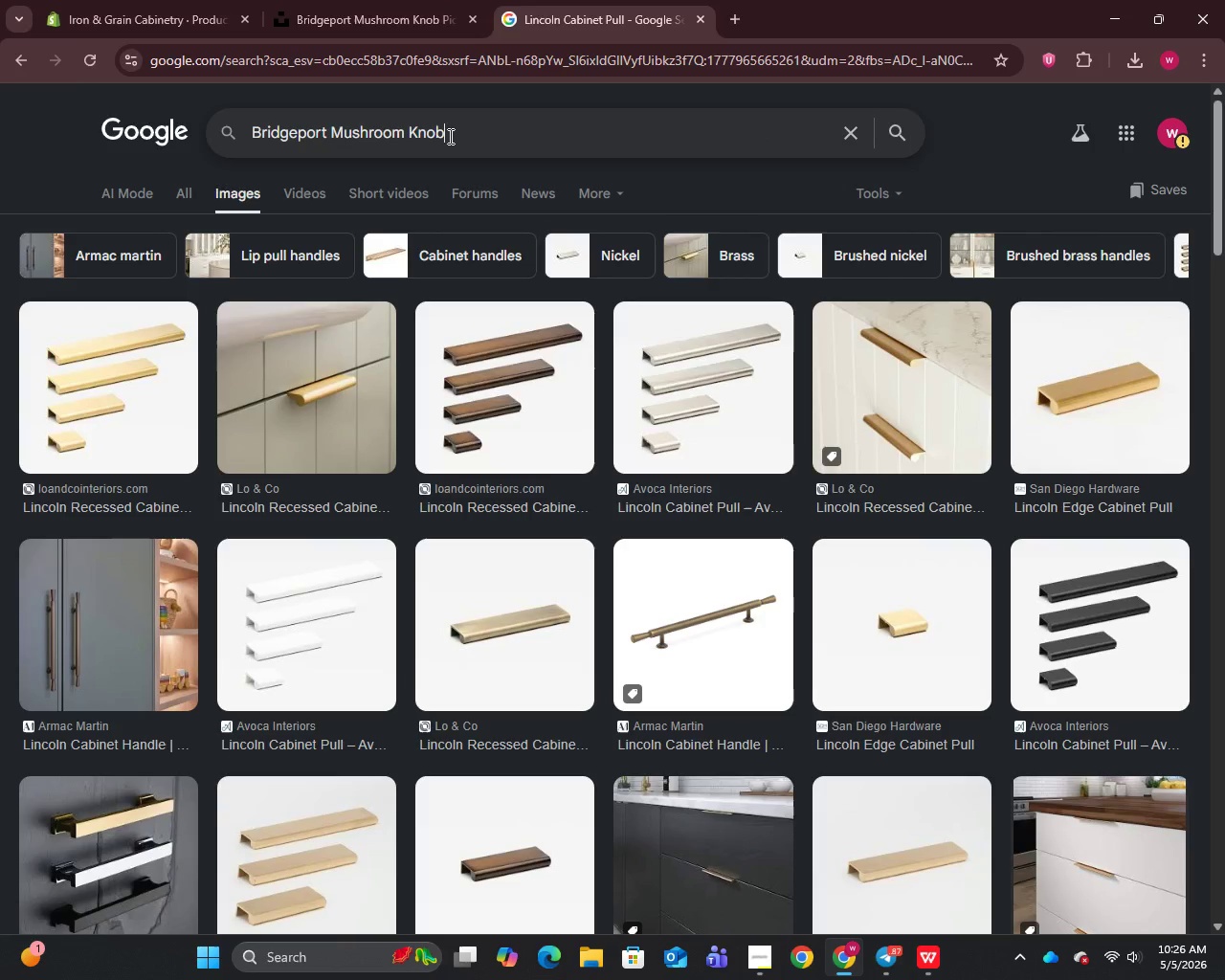 
key(Enter)
 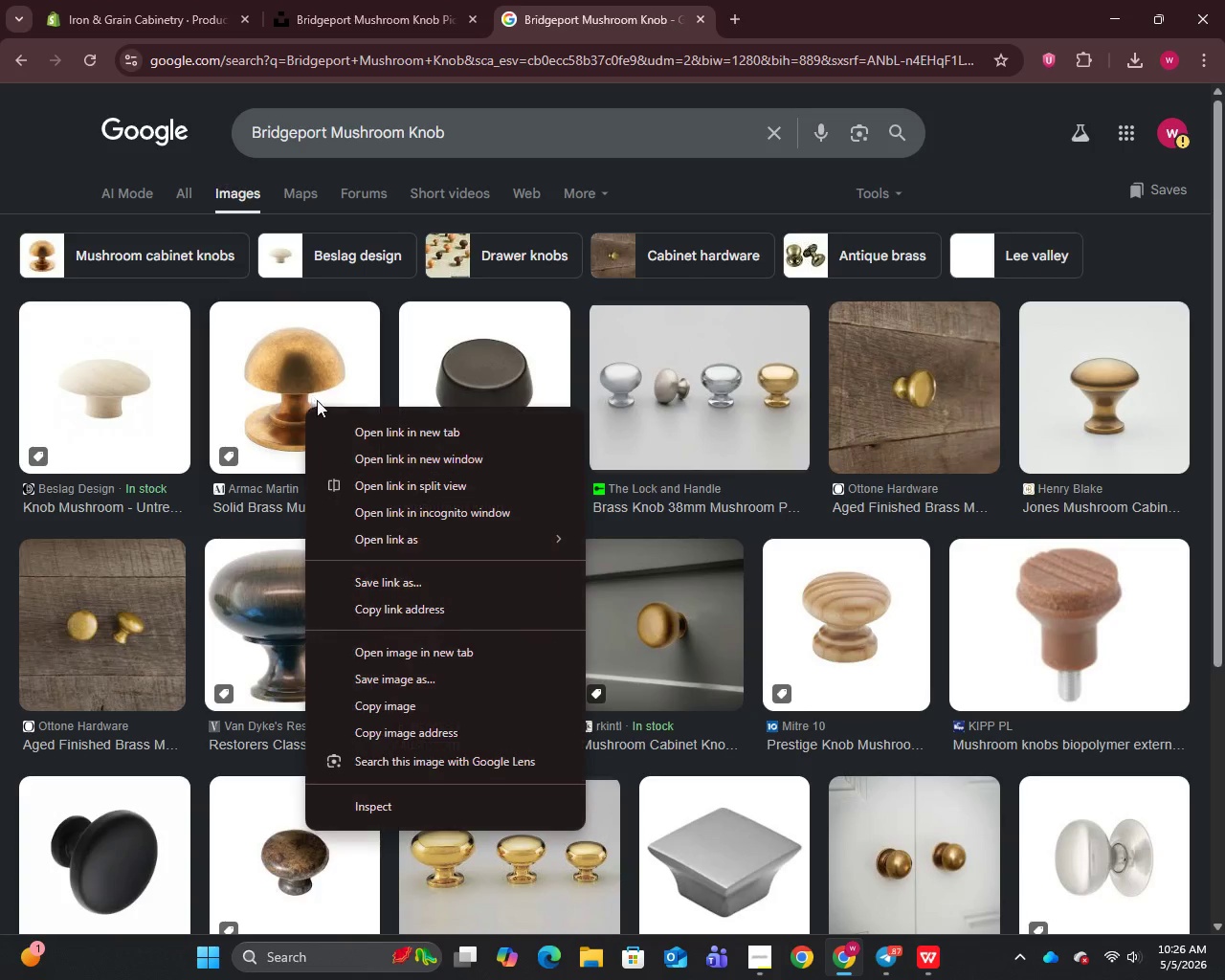 
left_click([409, 680])
 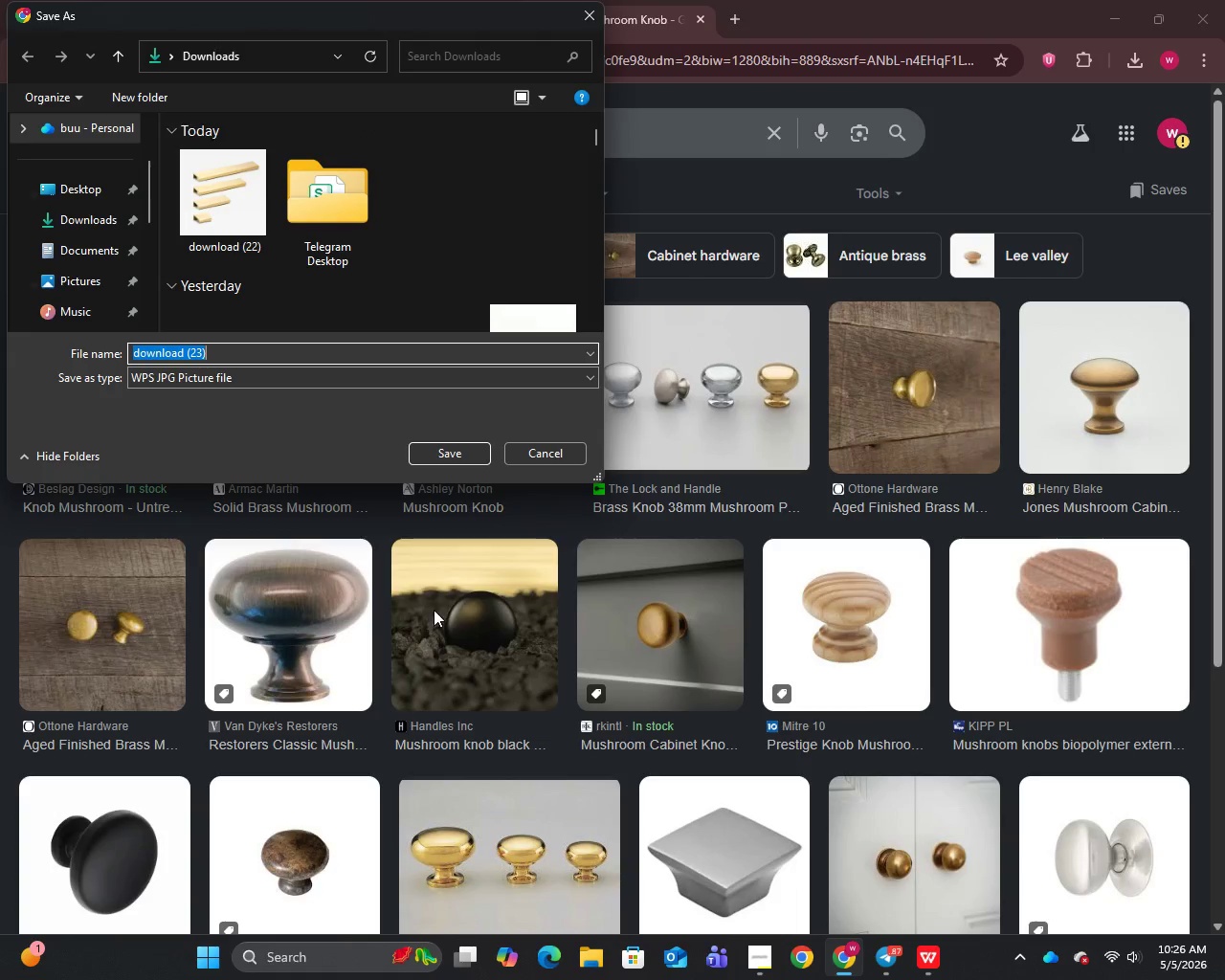 
mouse_move([444, 428])
 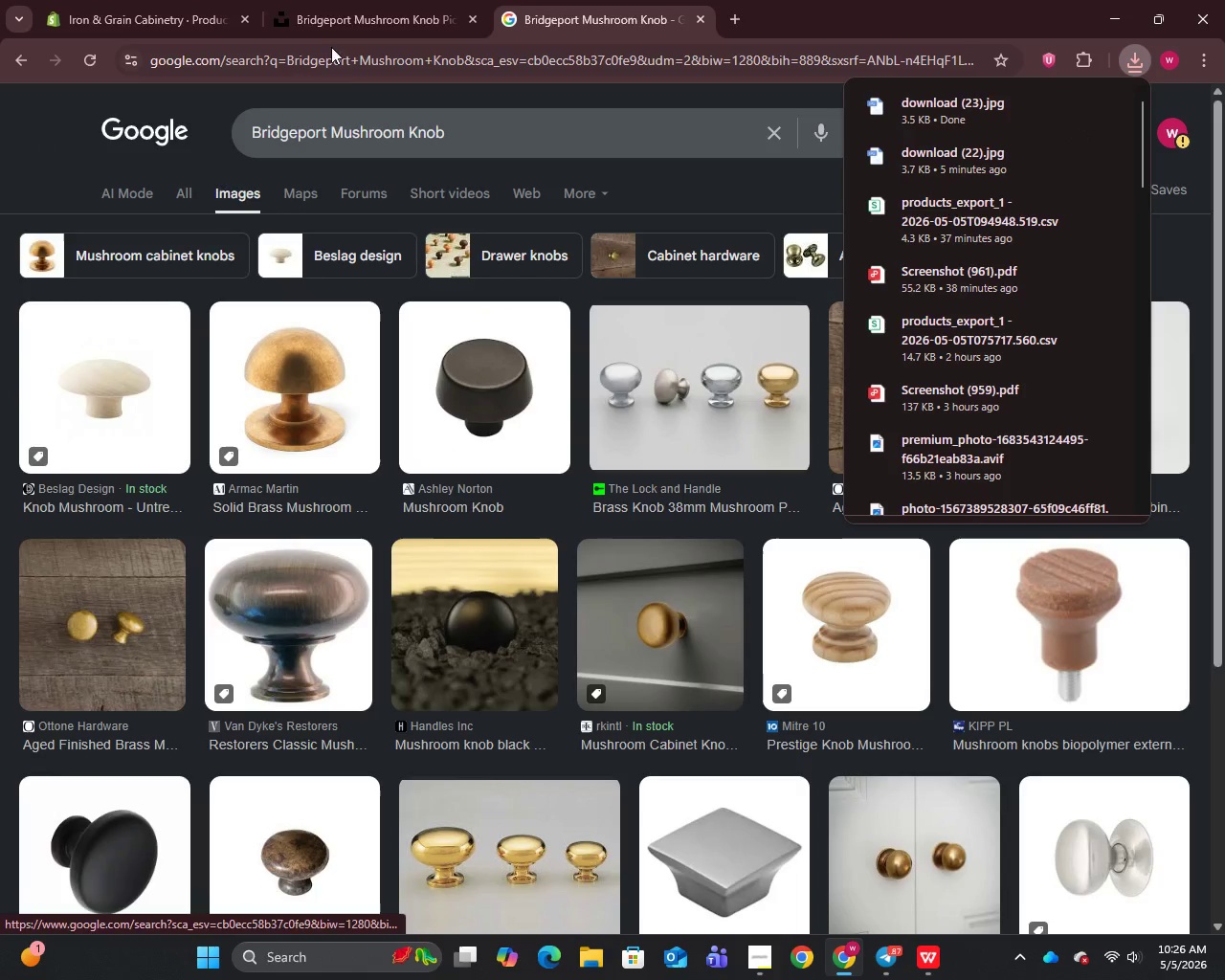 
left_click([301, 0])
 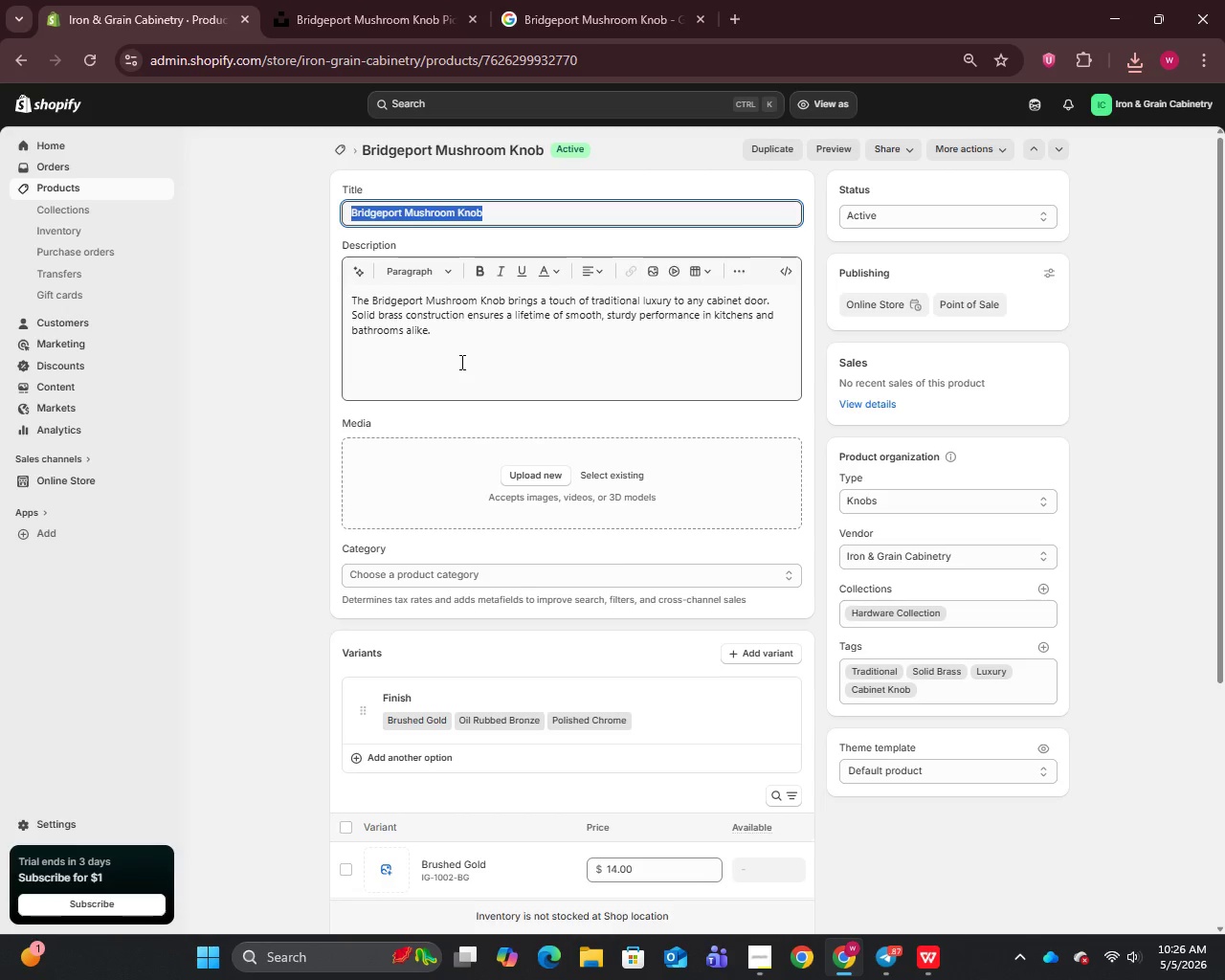 
left_click([522, 477])
 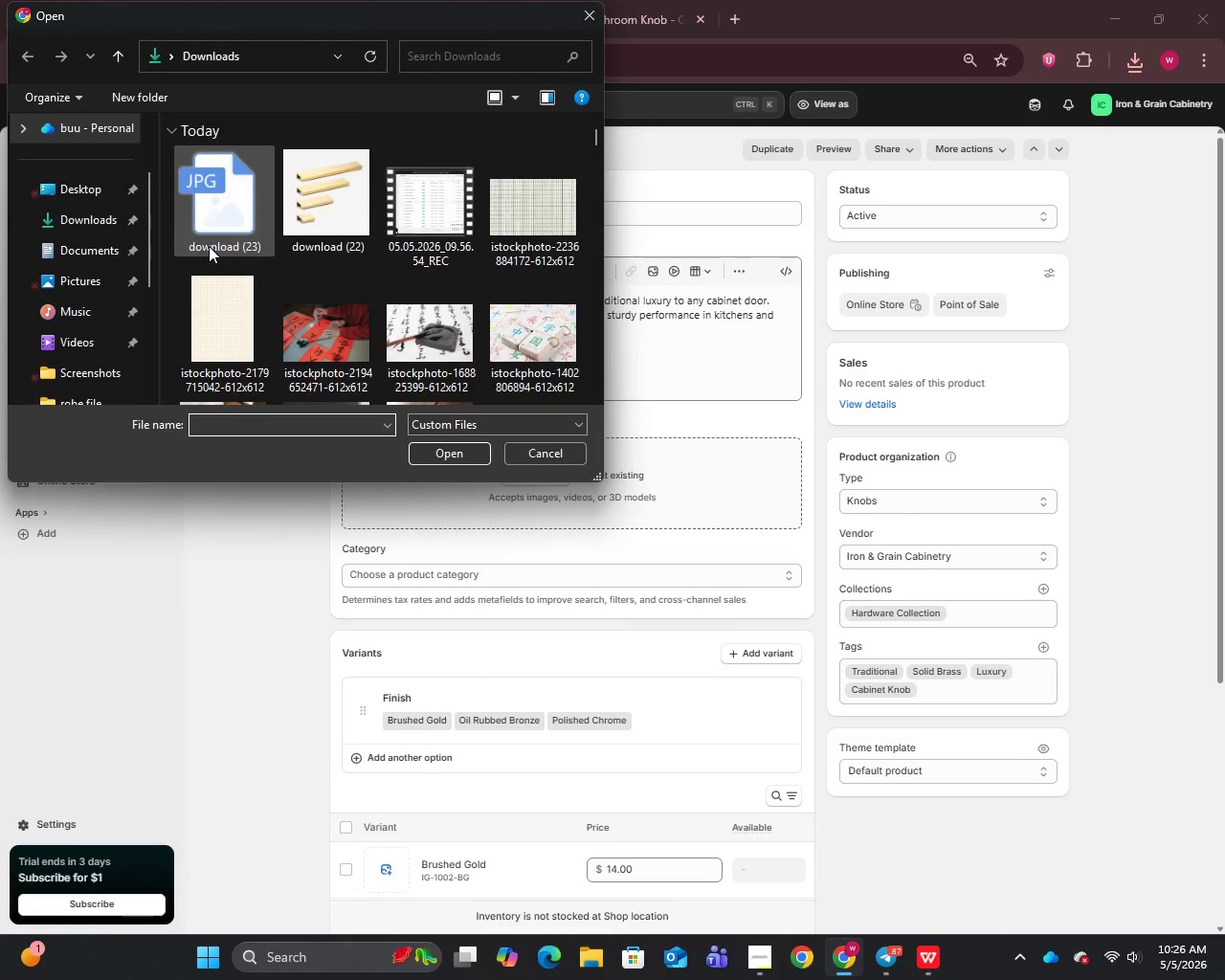 
left_click([218, 235])
 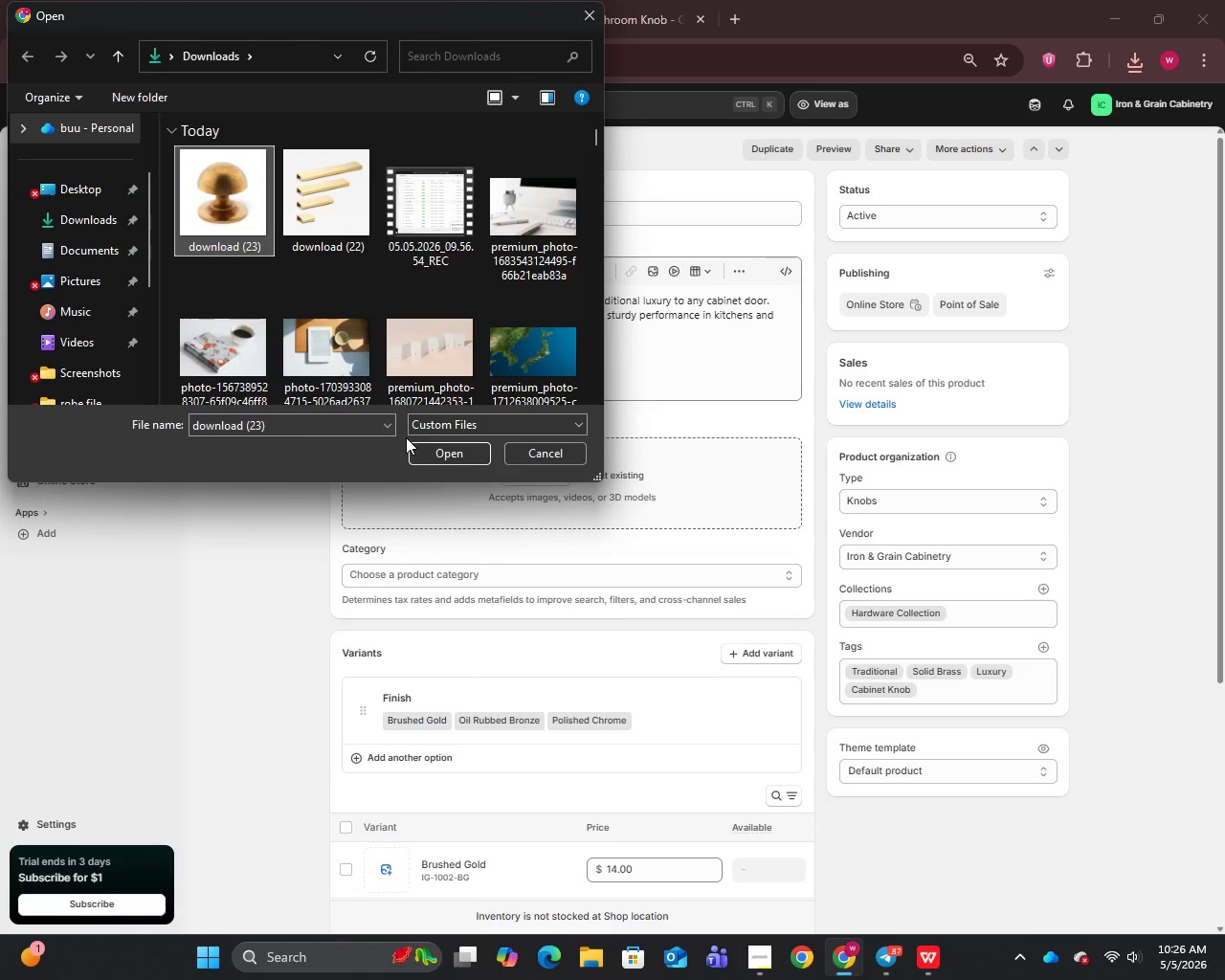 
left_click([446, 459])
 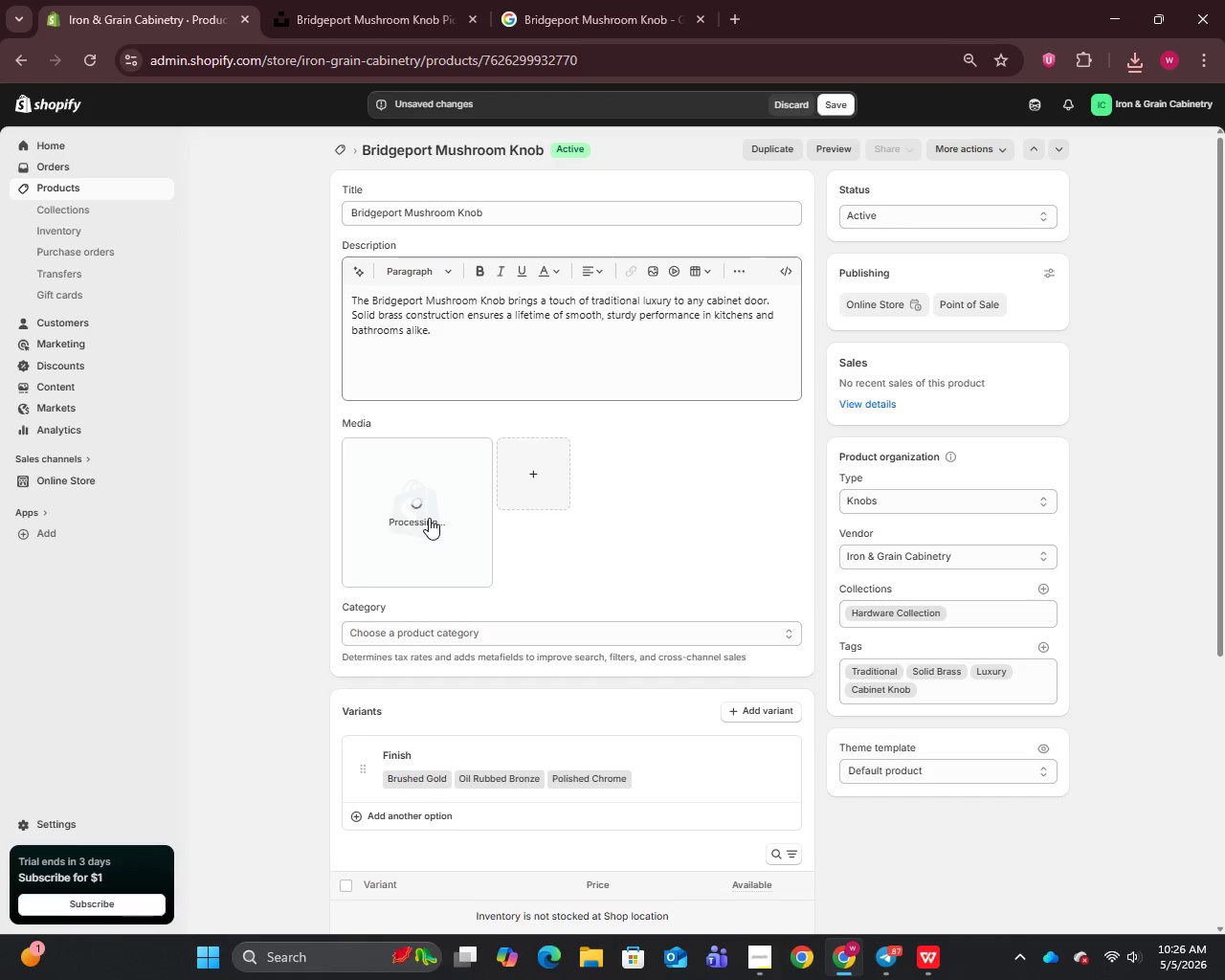 
wait(5.41)
 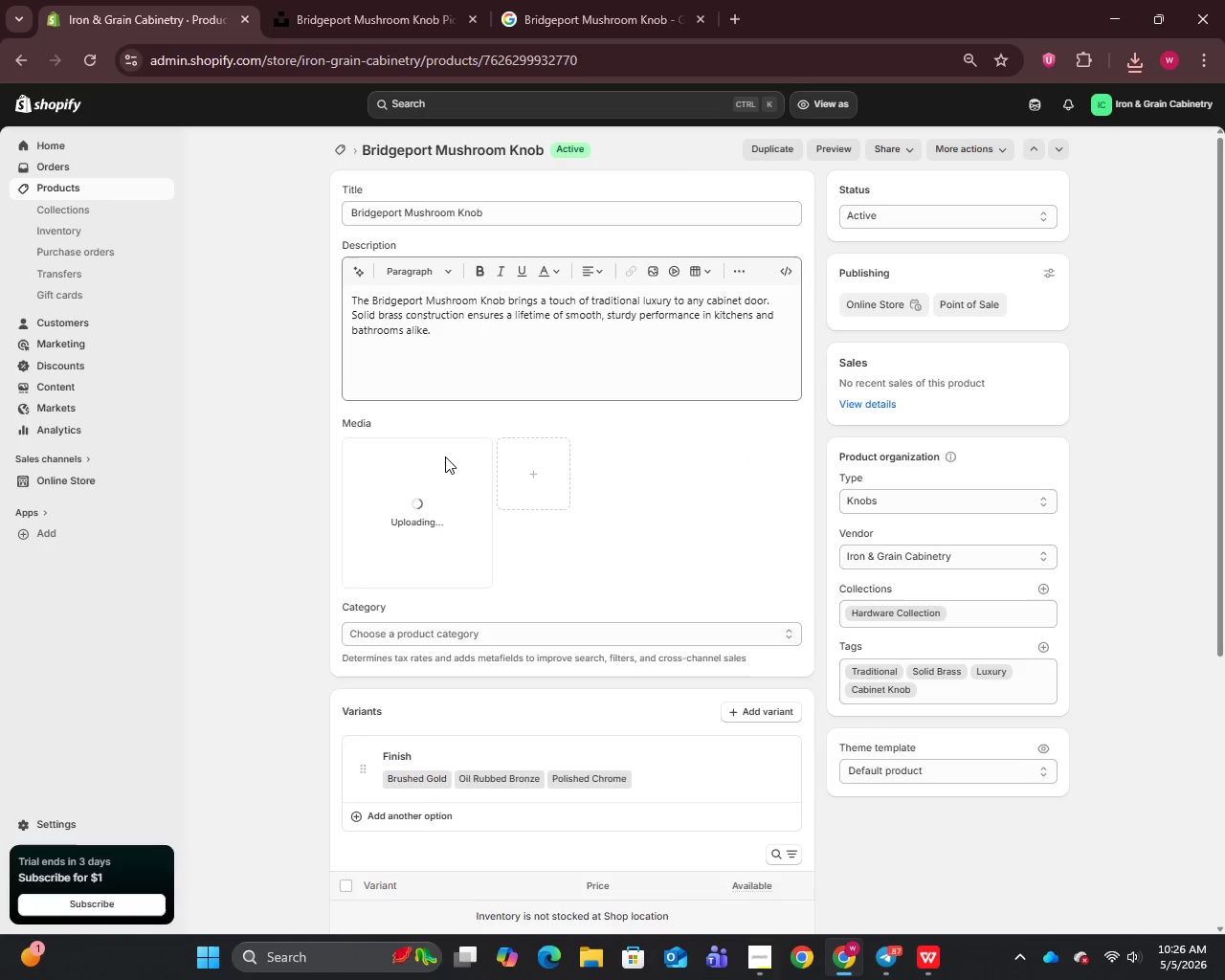 
left_click([429, 518])
 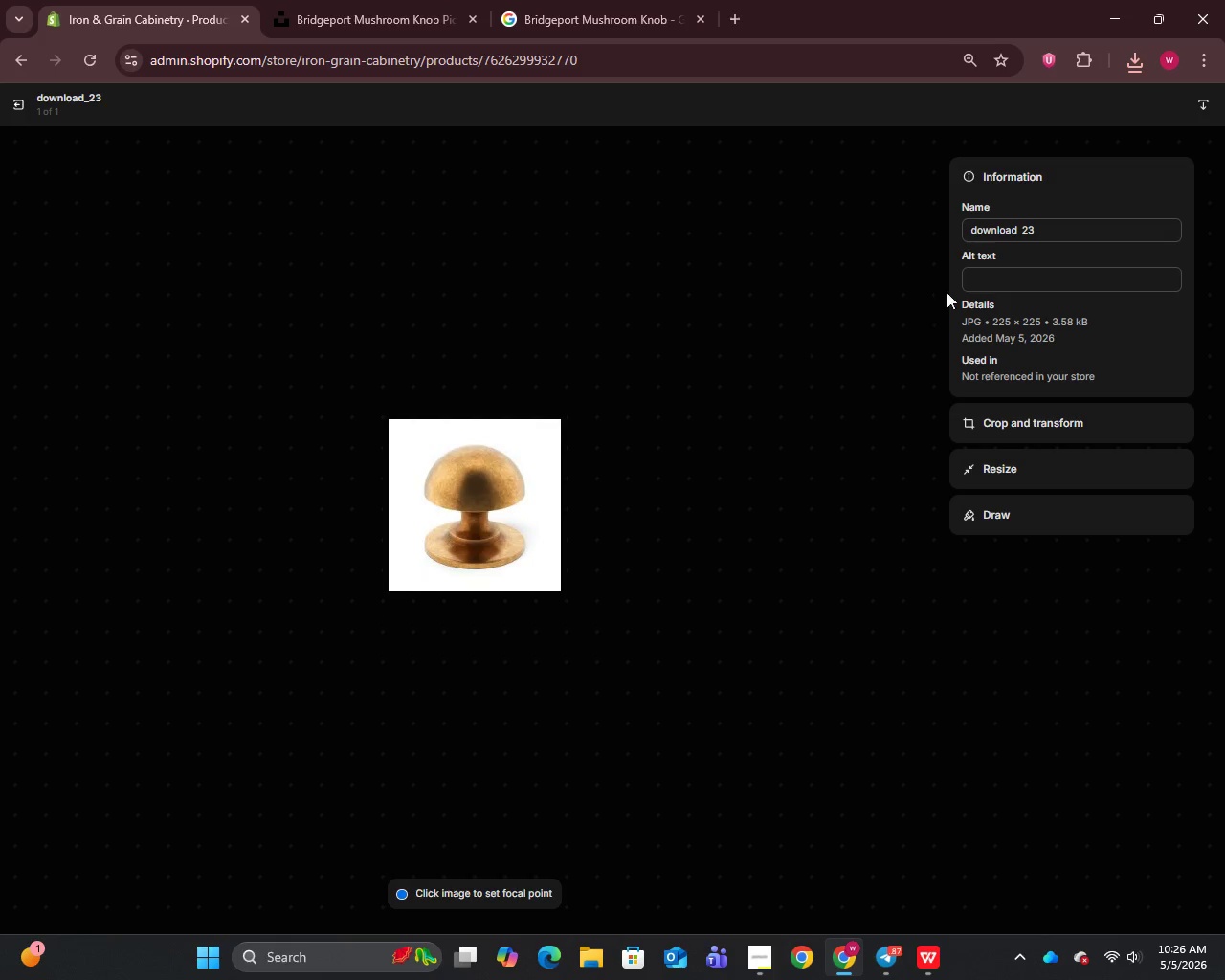 
left_click([1019, 228])
 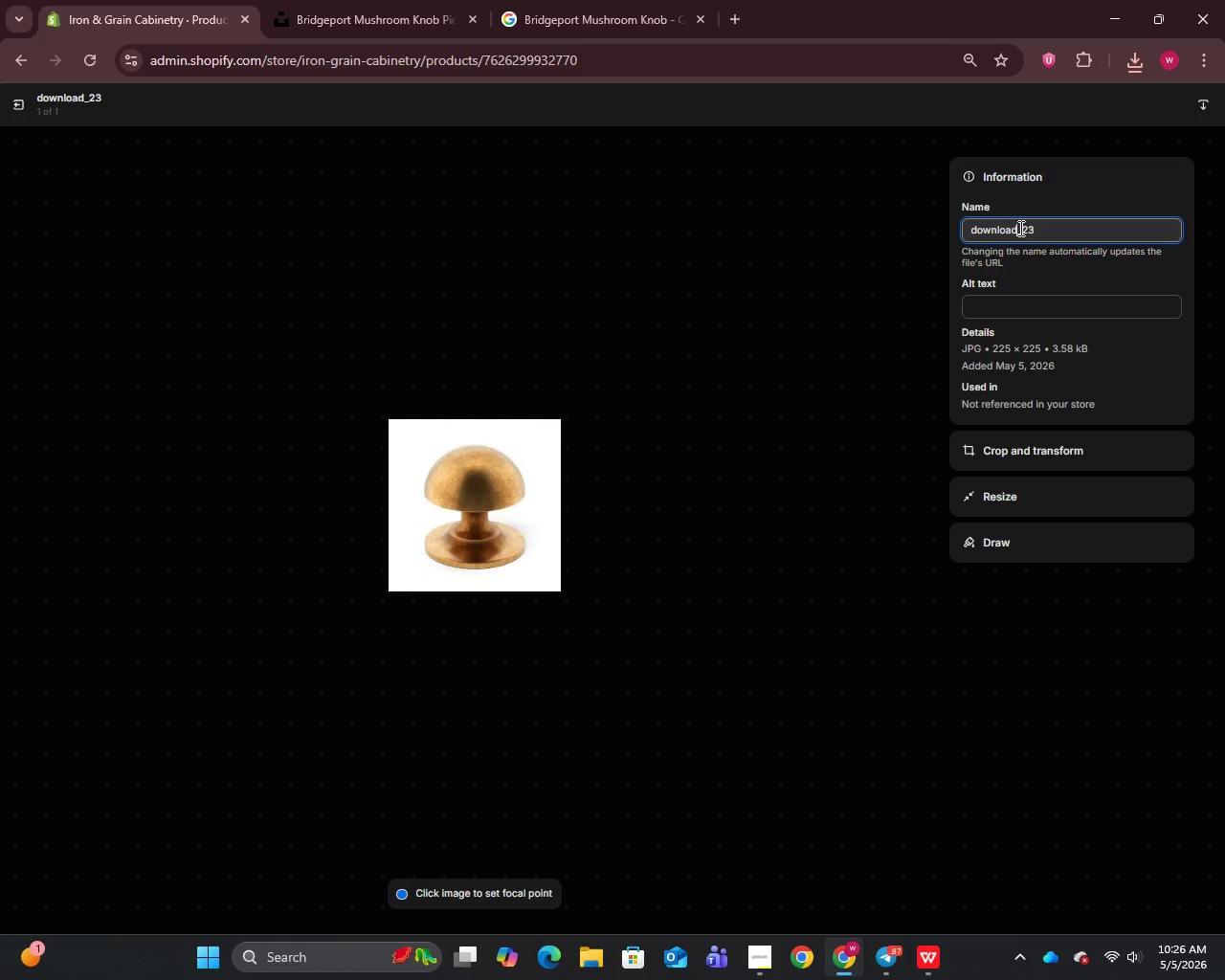 
key(Control+A)
 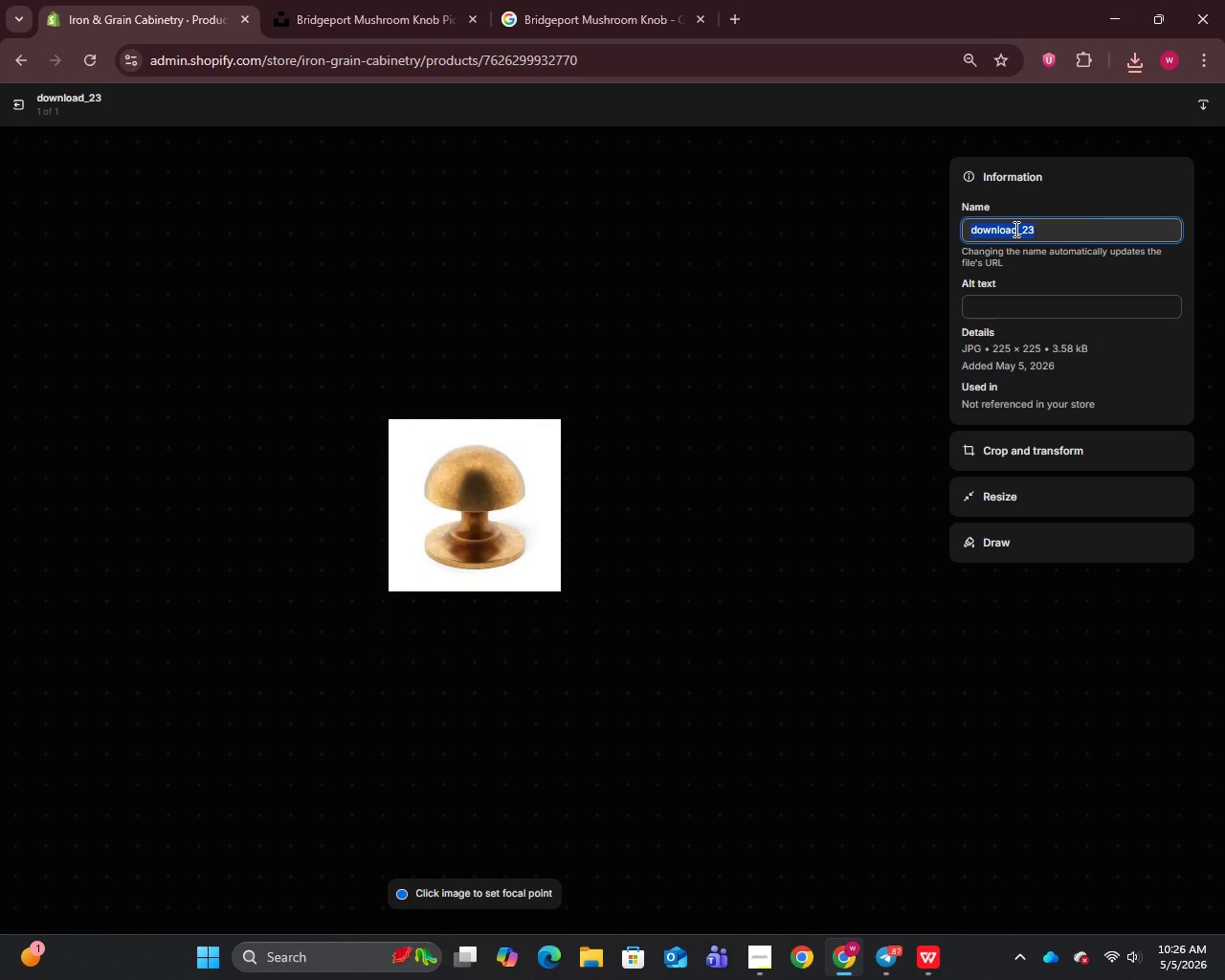 
key(Control+V)
 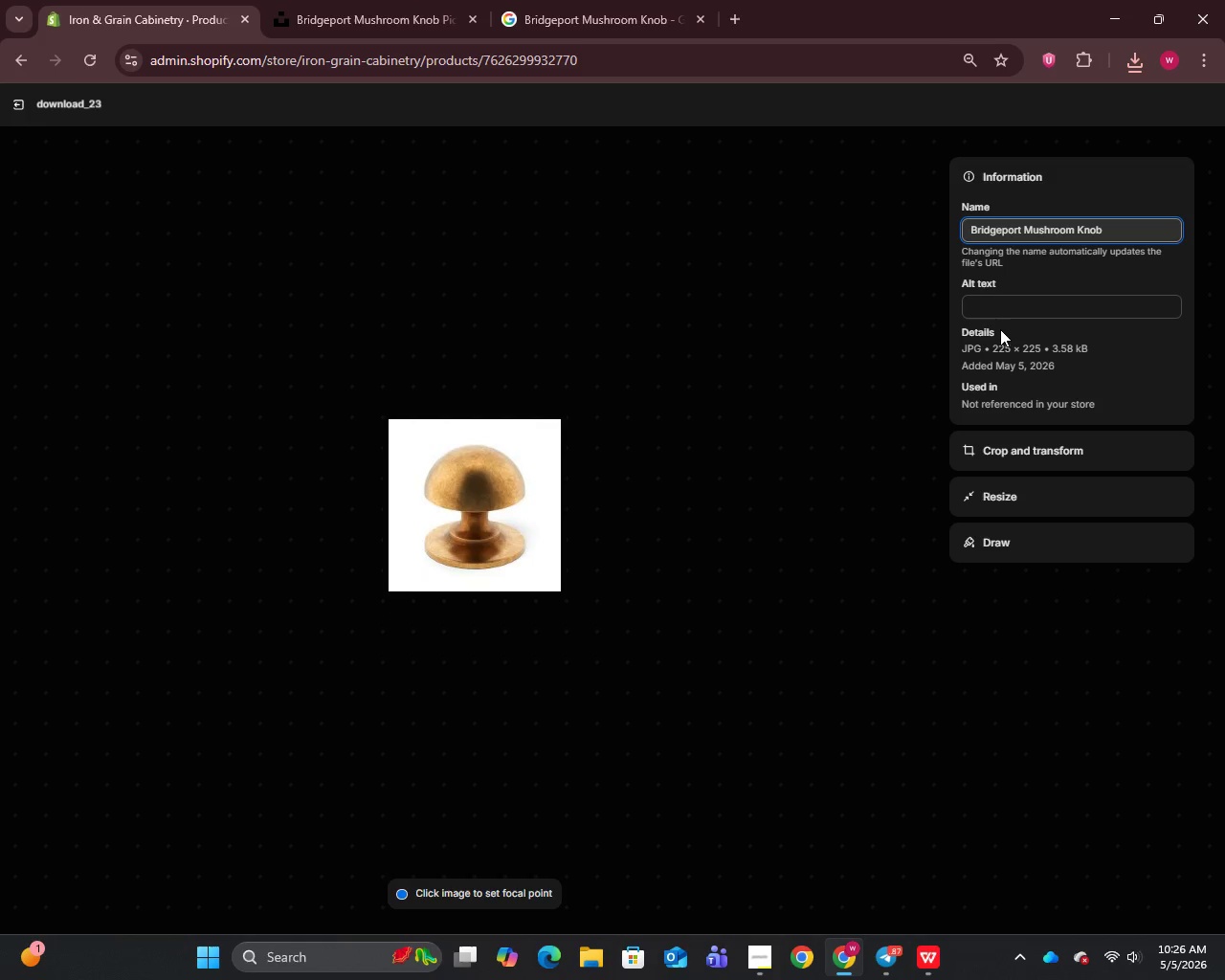 
left_click([997, 308])
 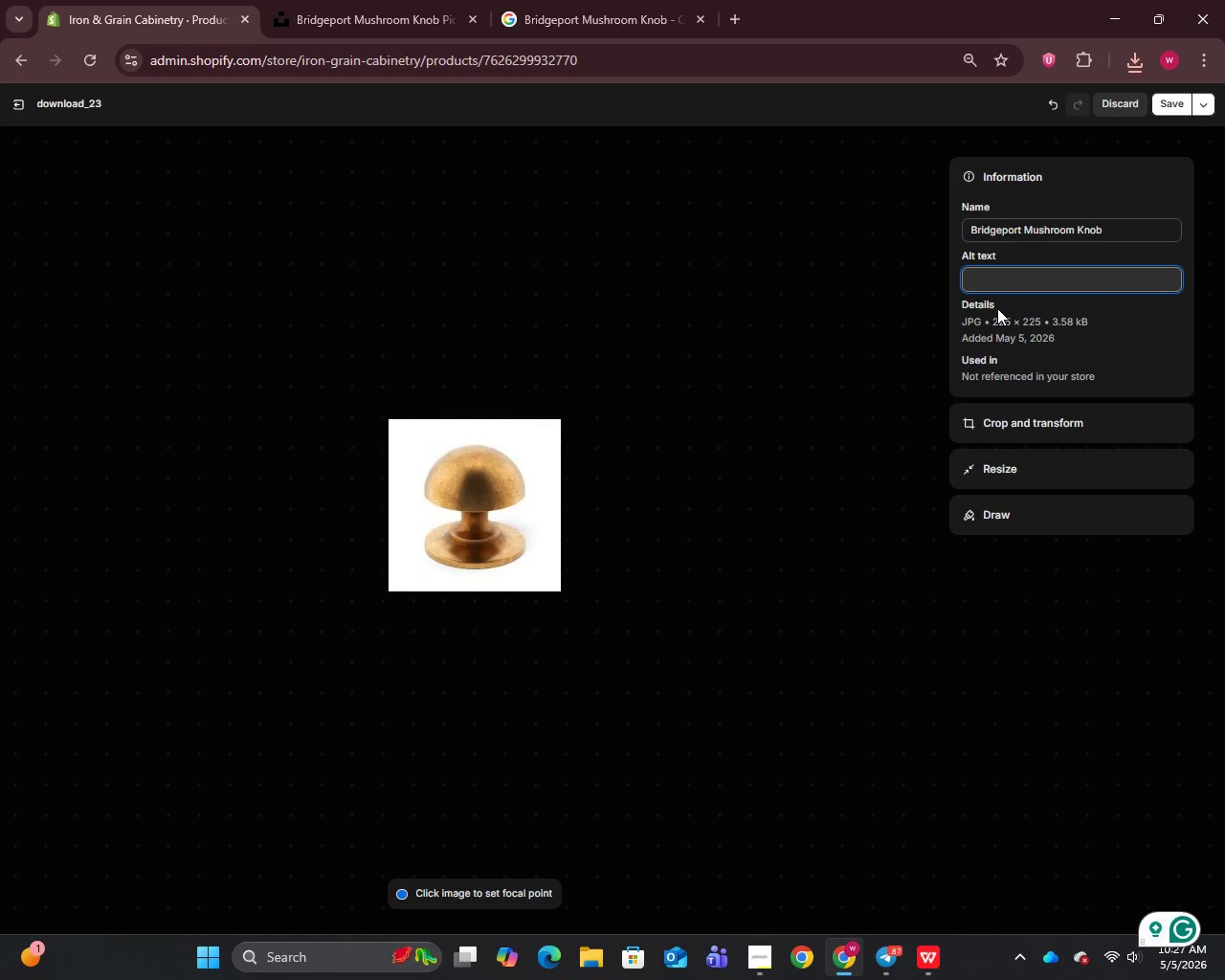 
type(Bridge)
 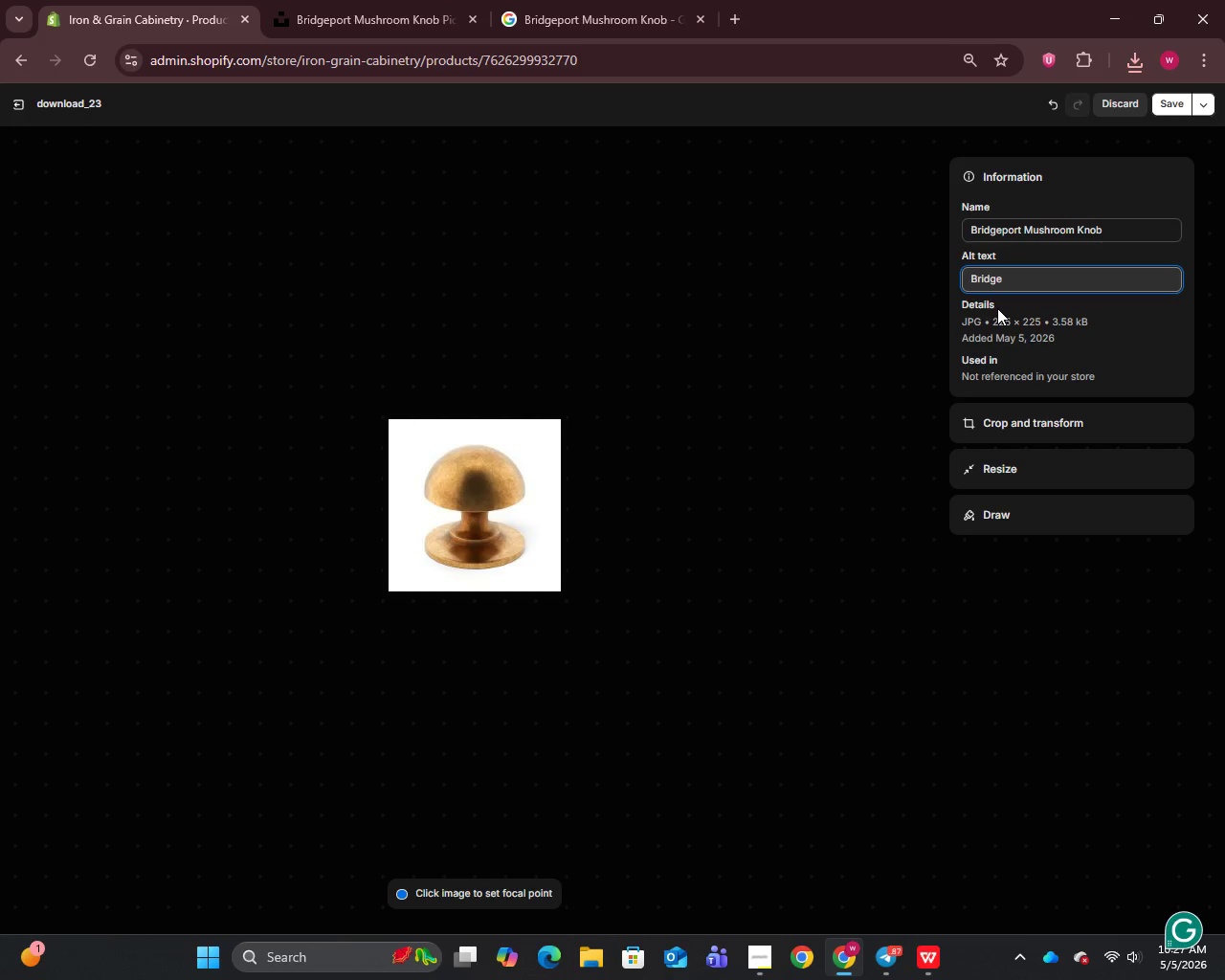 
type(port solid brass mushroom knob in Brushed Gold - traditional luxury cabinet knob by Iron & Grain)
 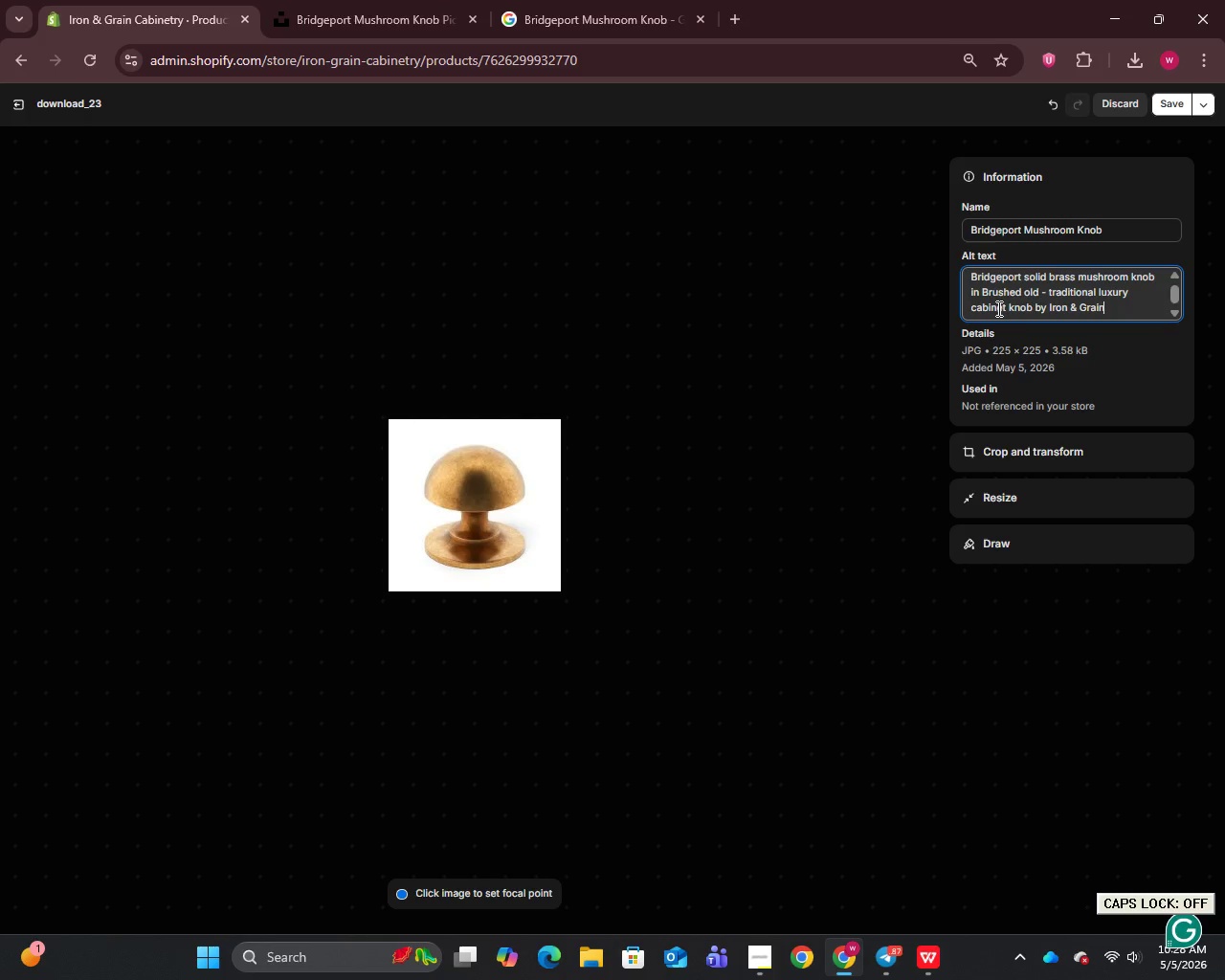 
wait(5.86)
 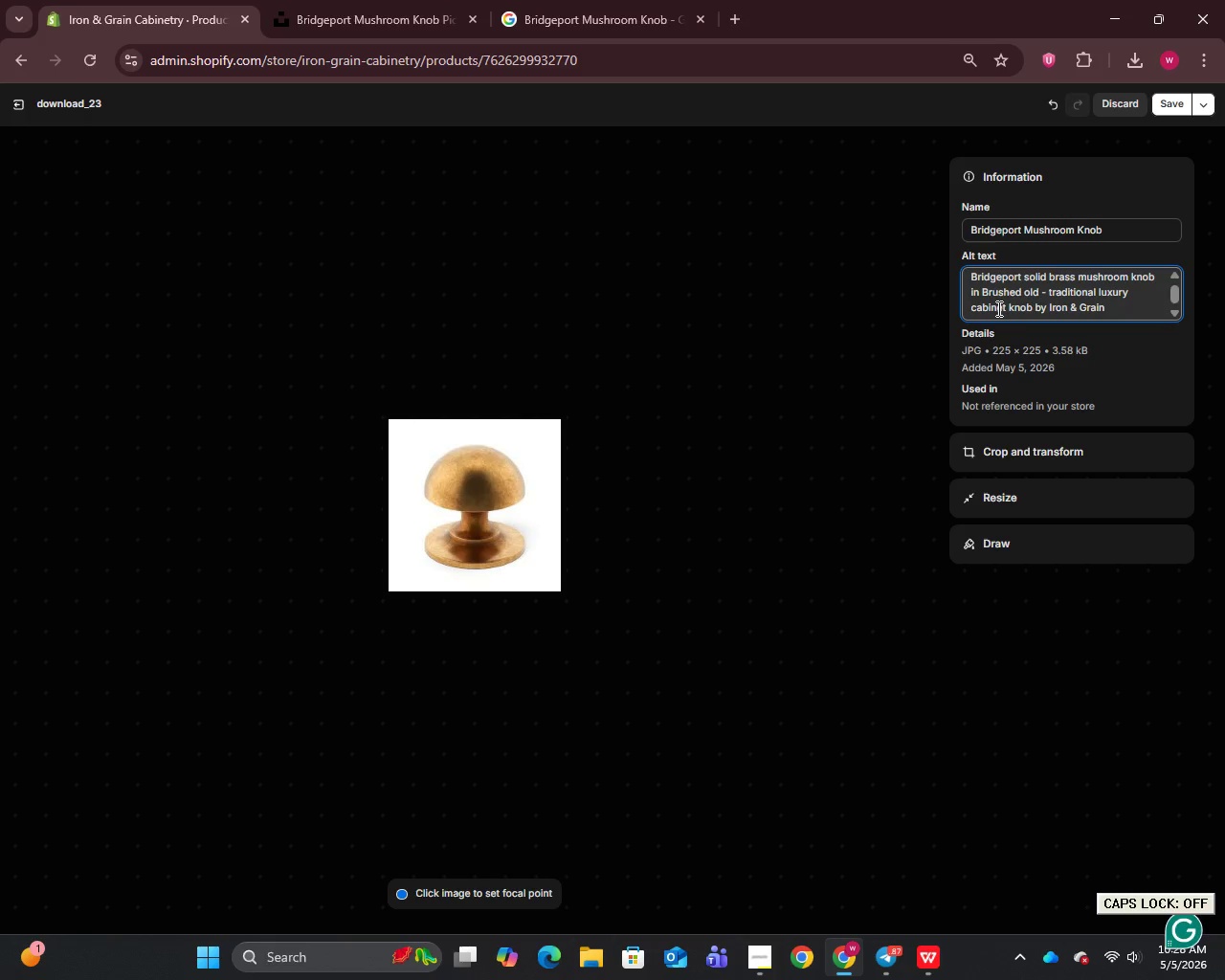 
left_click([1170, 109])
 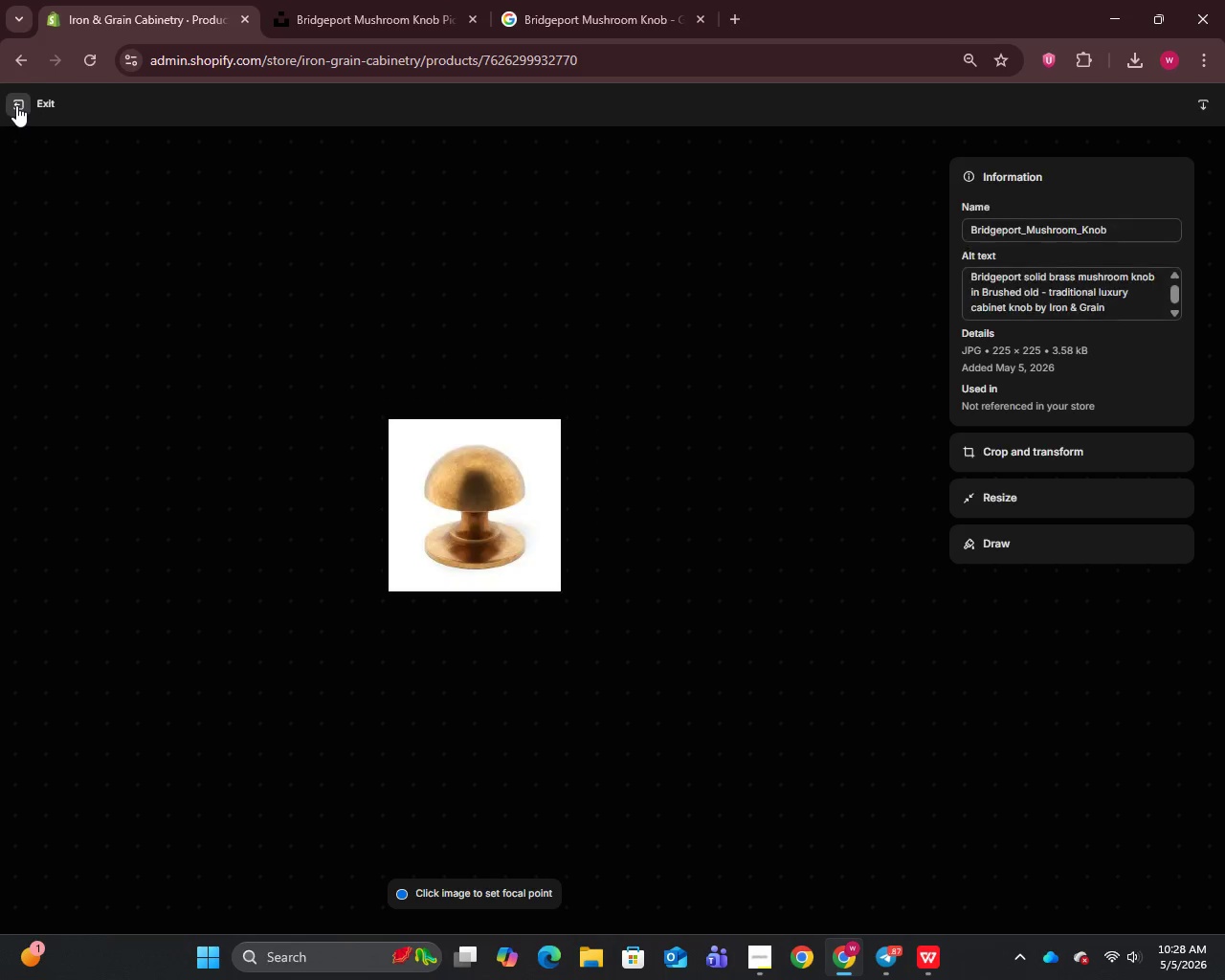 
left_click([794, 744])
 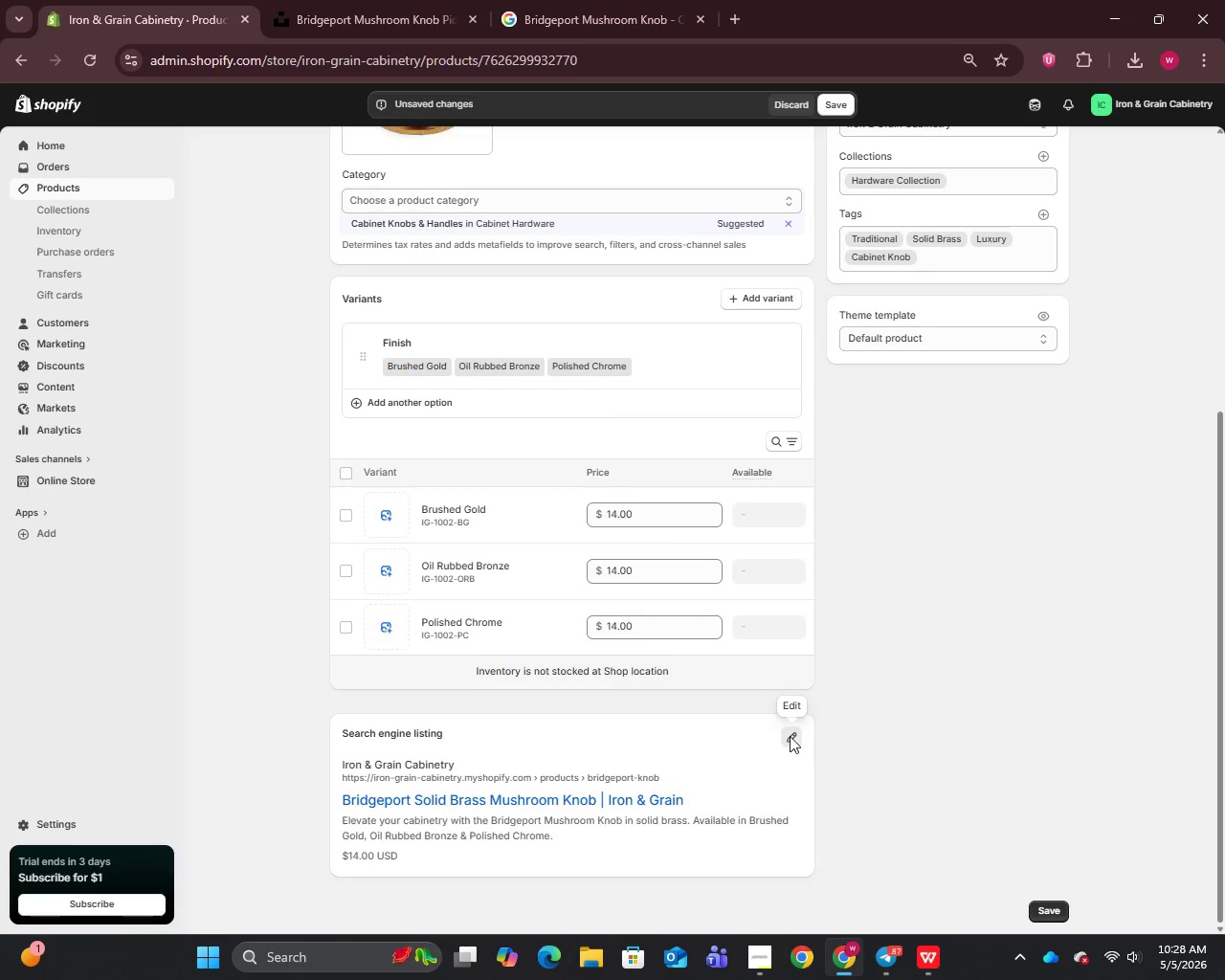 
scroll: coordinate [786, 734], scroll_direction: down, amount: 23.0
 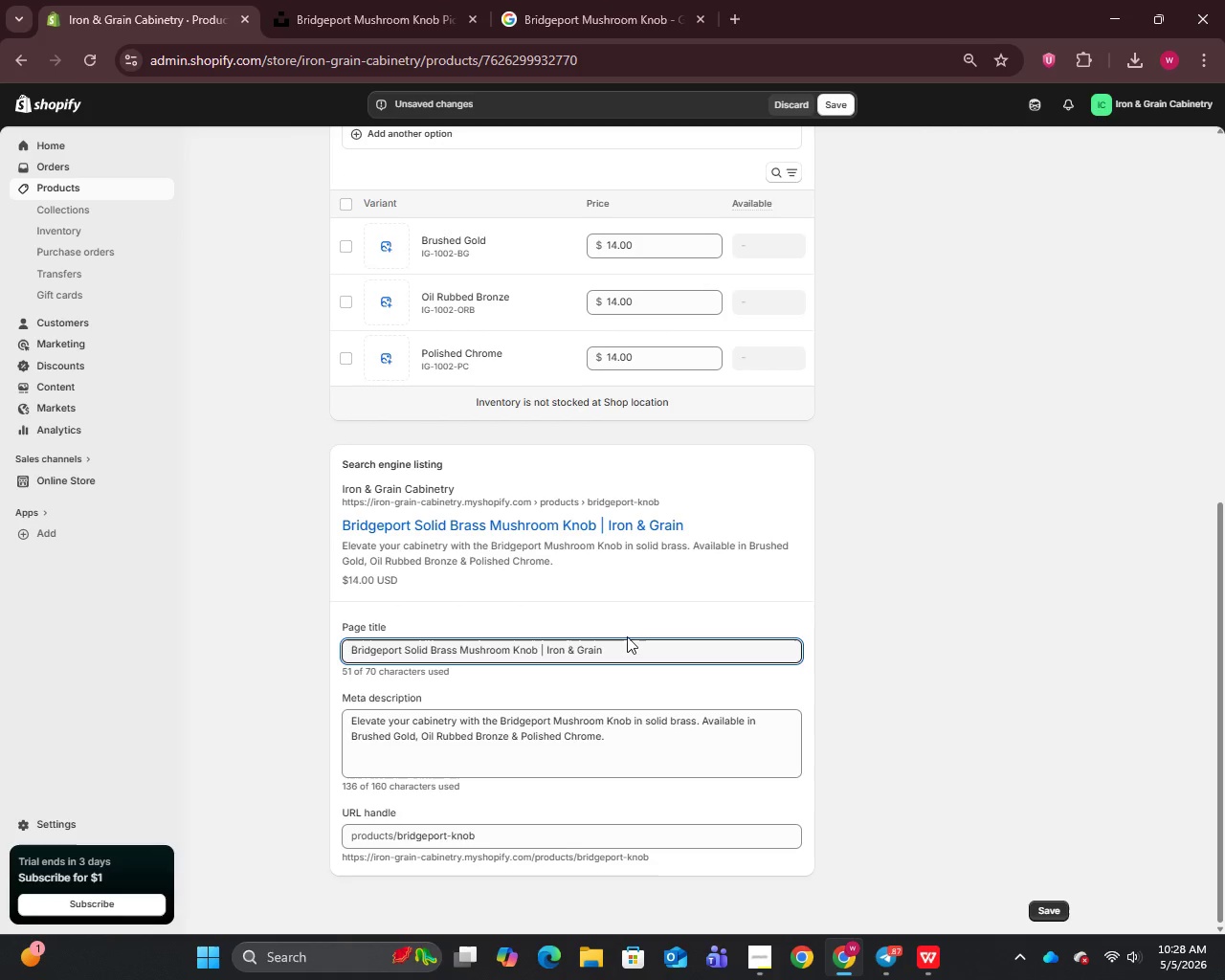 
left_click_drag(start_coordinate=[626, 651], to_coordinate=[301, 681])
 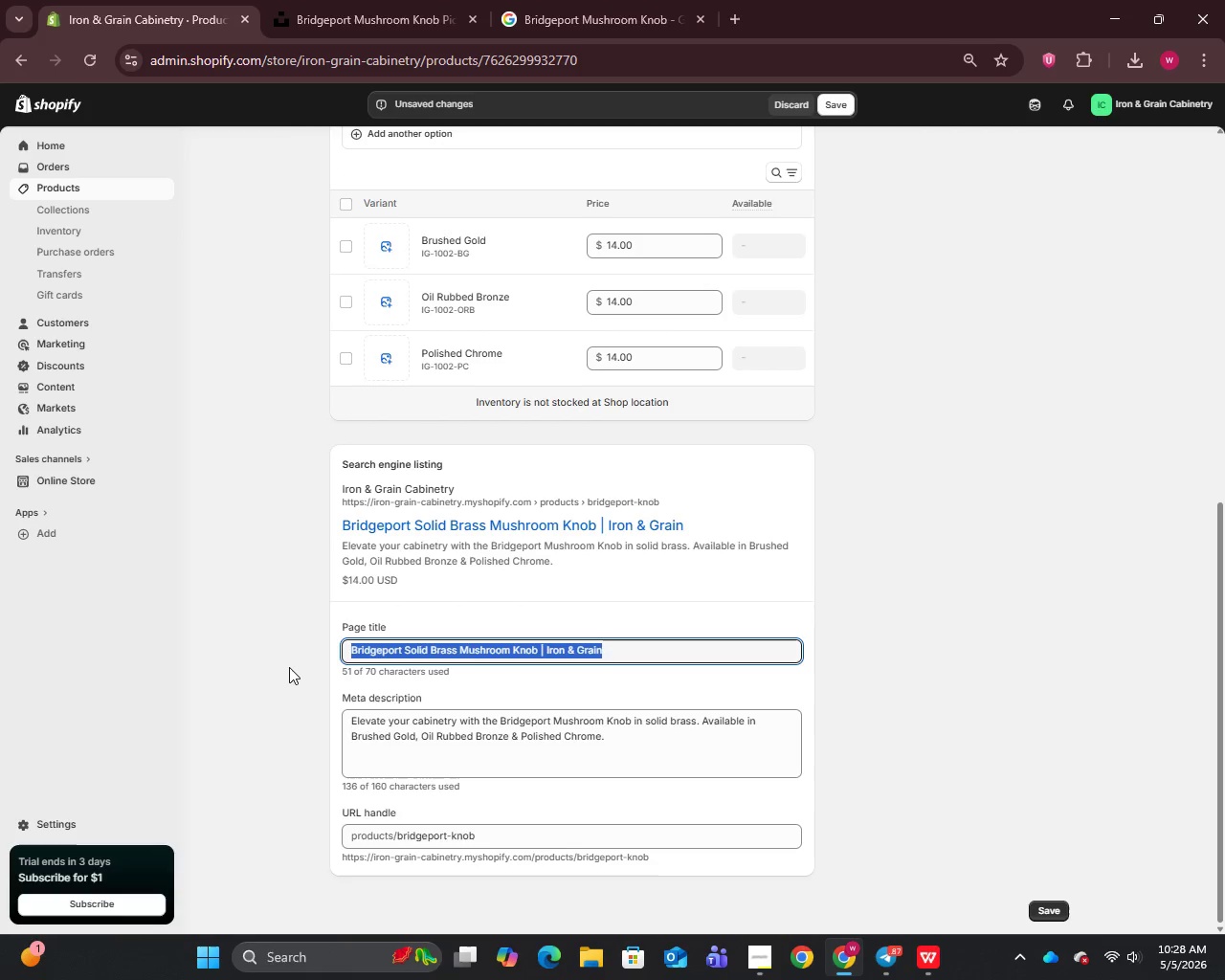 
key(Backspace)
type(Bridgeport Solid Brass Mushroom Knob | Iron & Grain)
 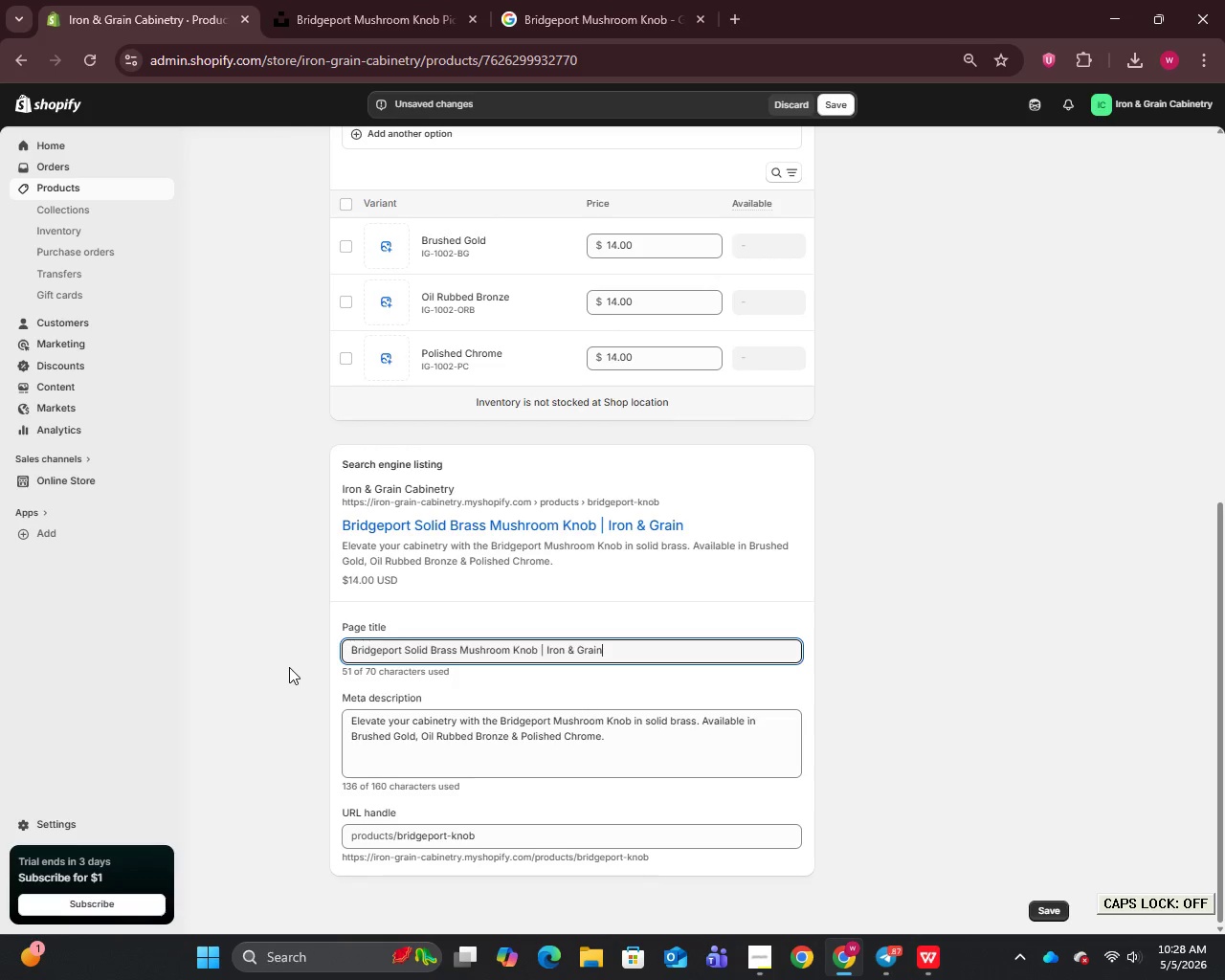 
key(Control+A)
 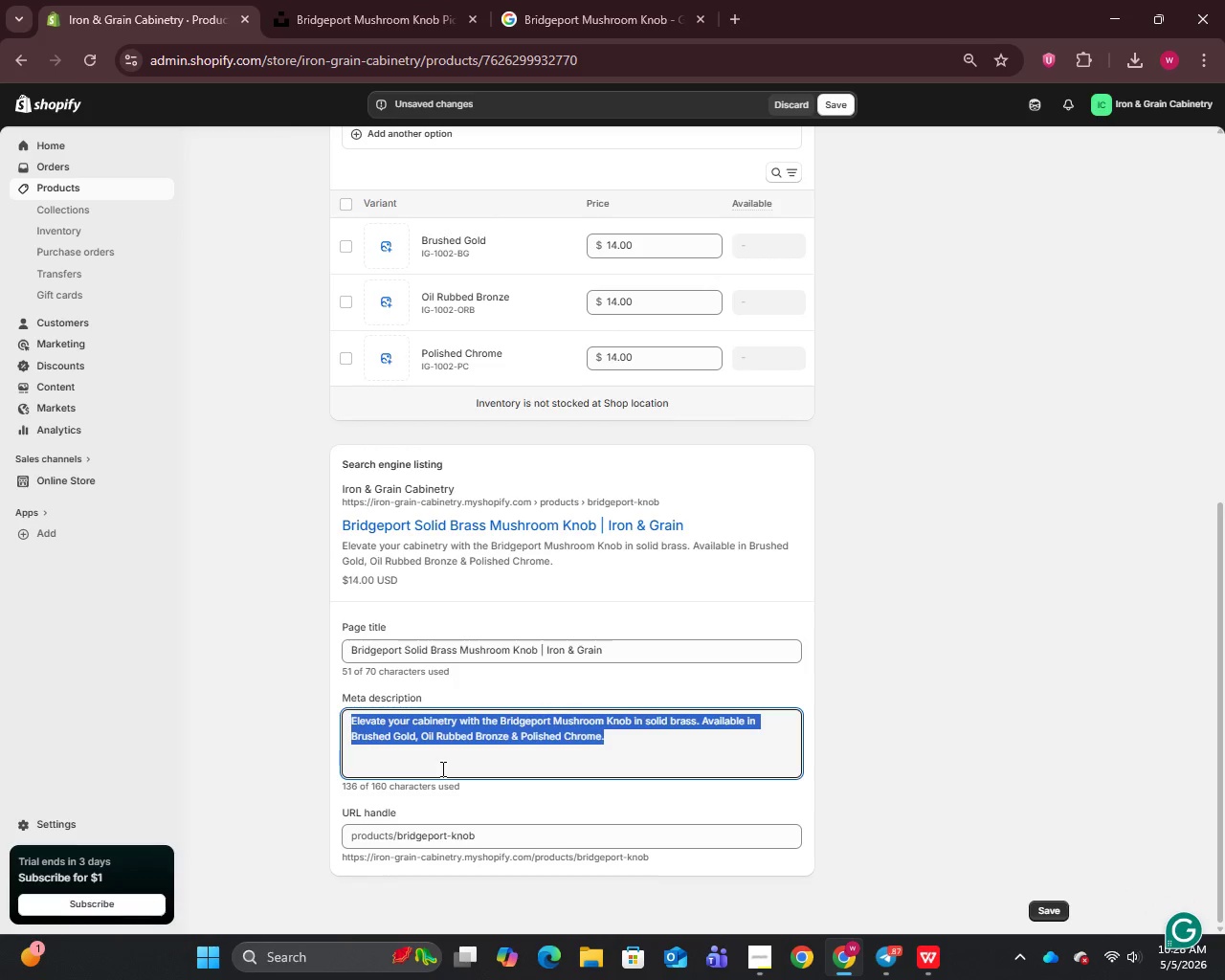 
key(Backspace)
type(Elevate your cabinetry with the Bridgeport Mushroom knob in solid brass)
 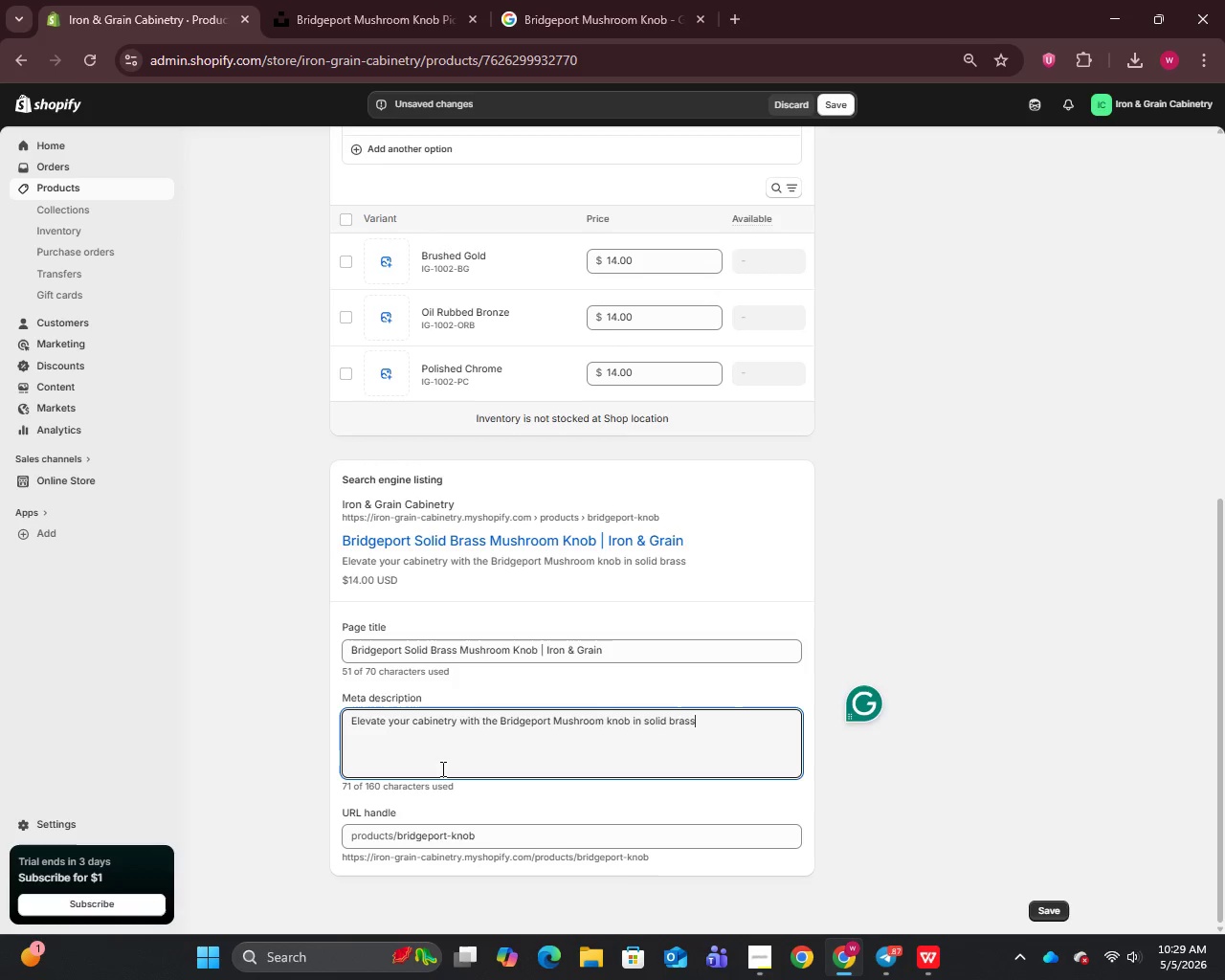 
type(. Avil)
key(Backspace)
key(Backspace)
 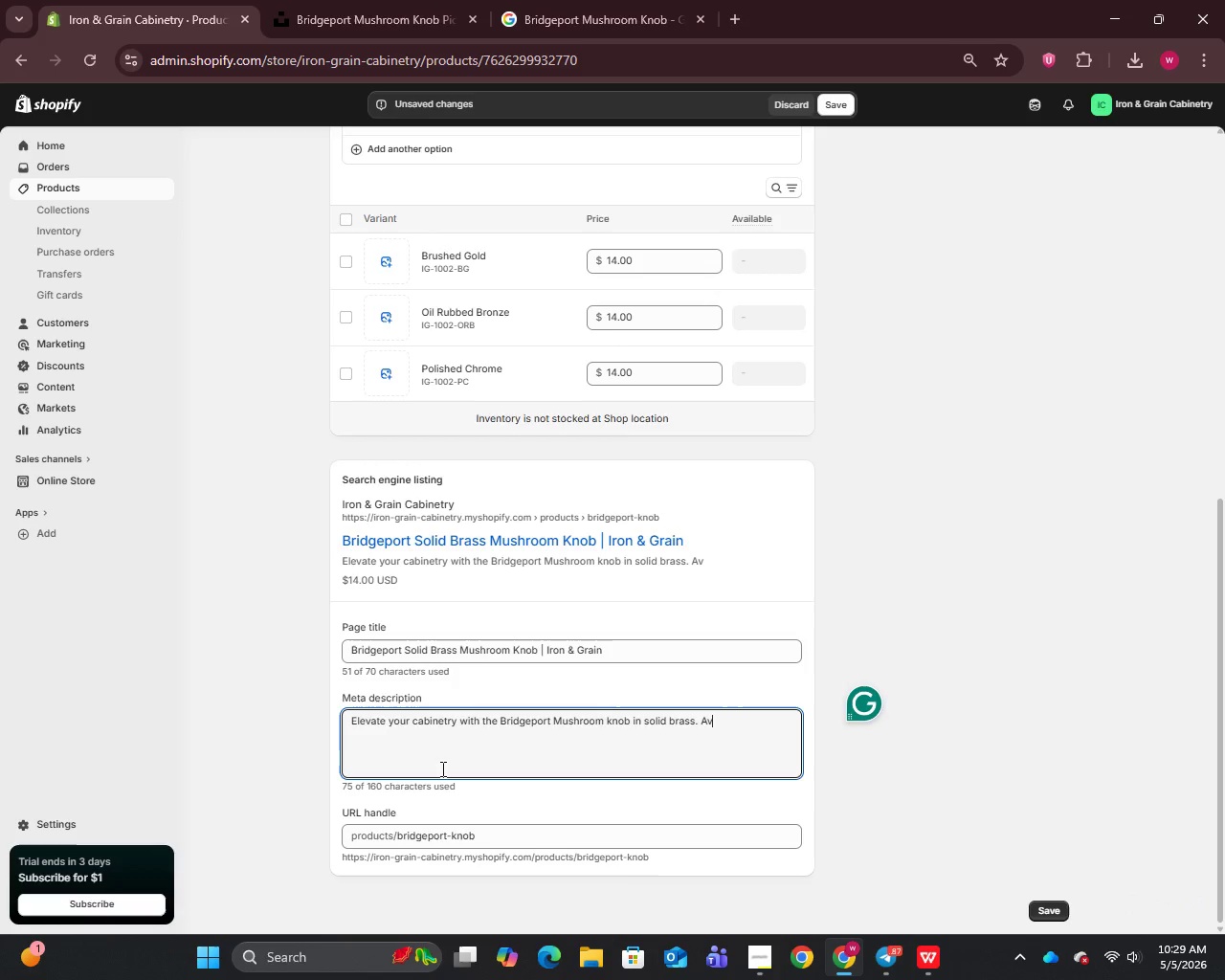 
type(ailable in Brushed)
 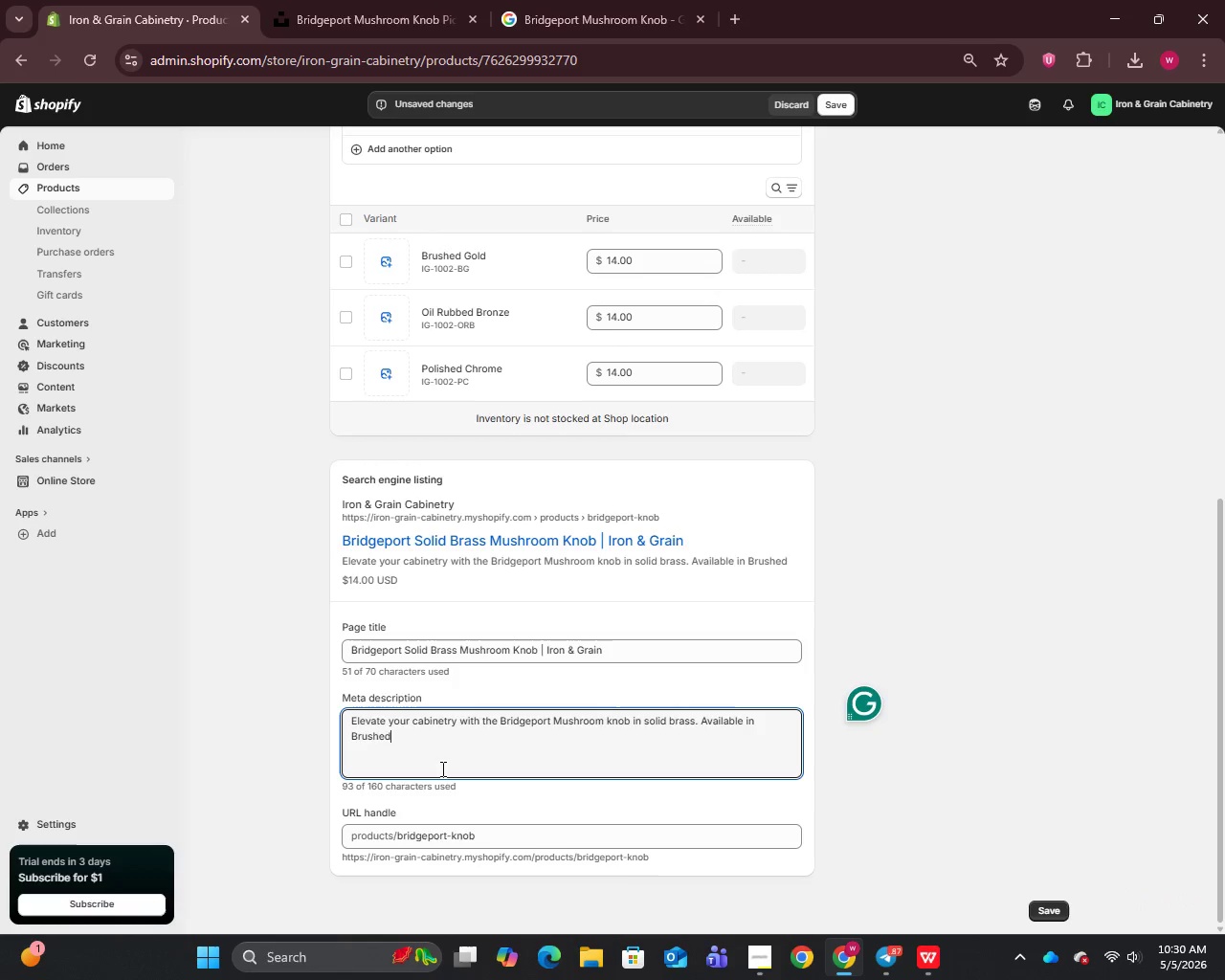 
type( Gold, Oil Rubbed Bronze & Polished Chrome.)
 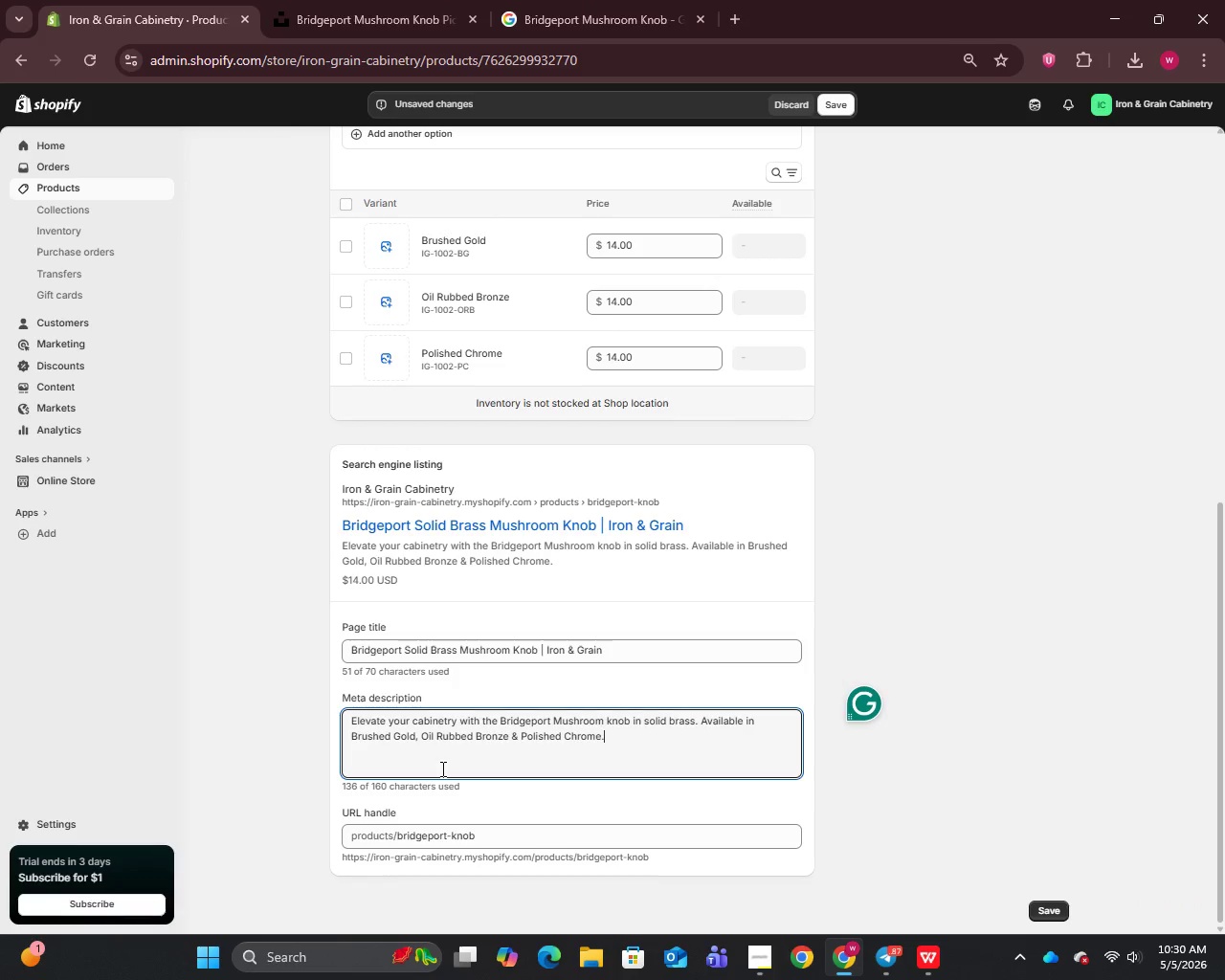 
left_click([830, 101])
 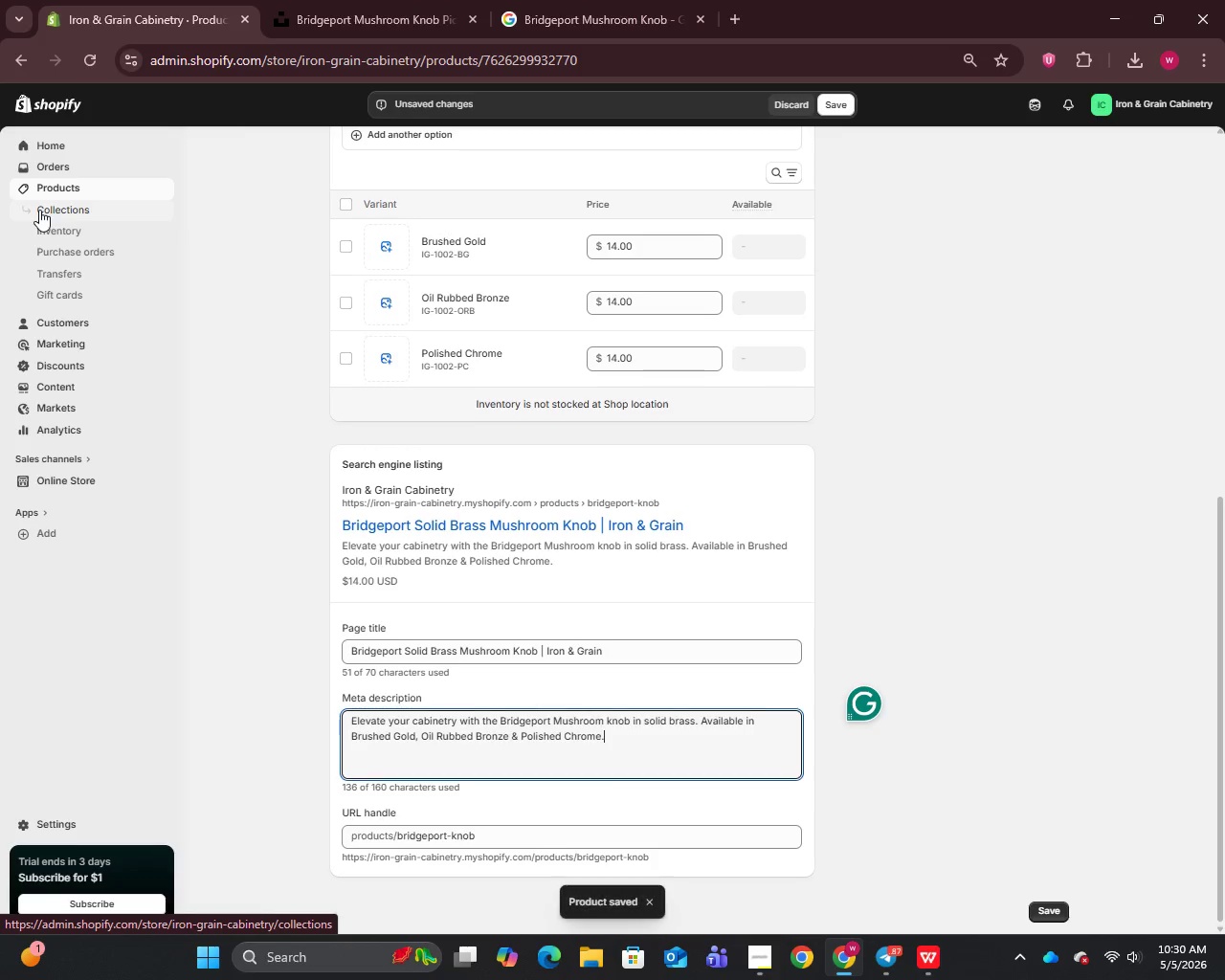 
wait(8.95)
 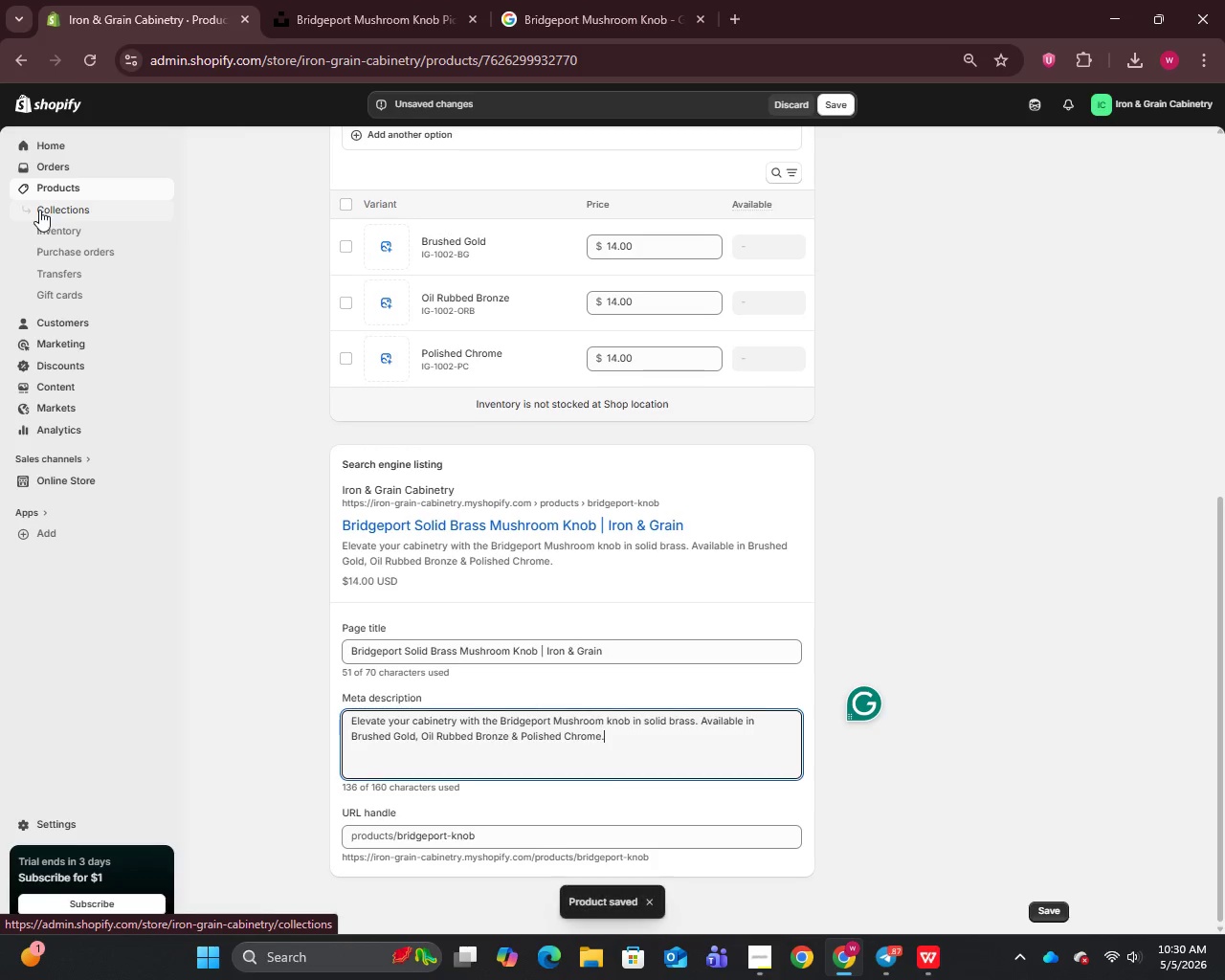 
left_click([751, 957])